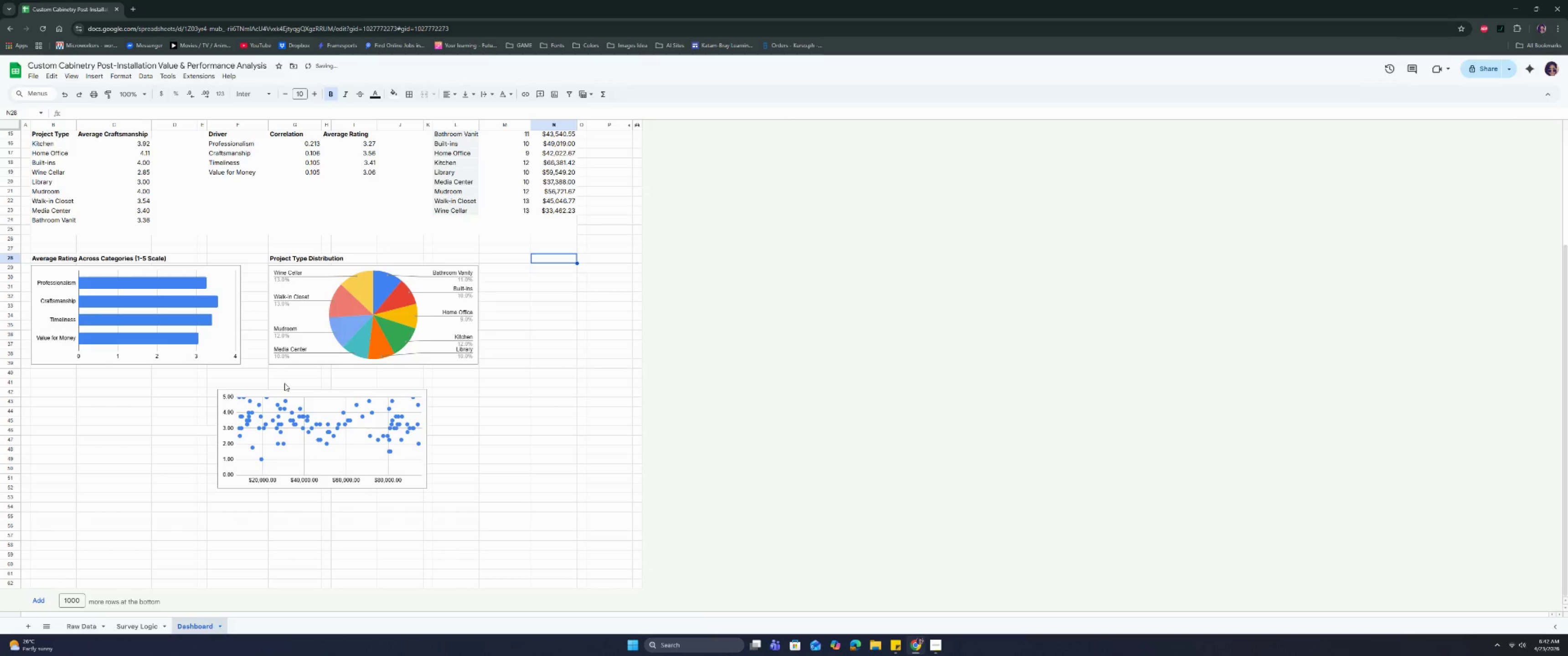 
key(Control+ControlLeft)
 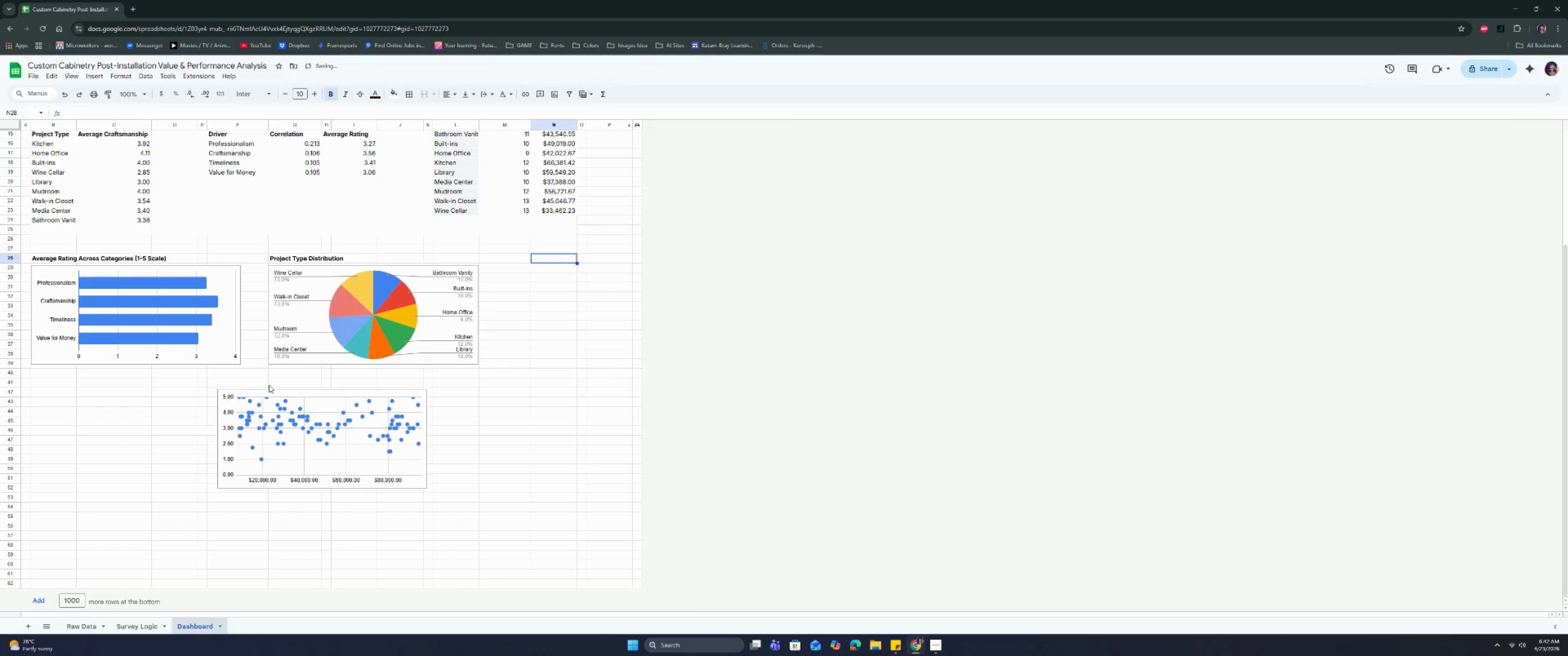 
key(Control+Z)
 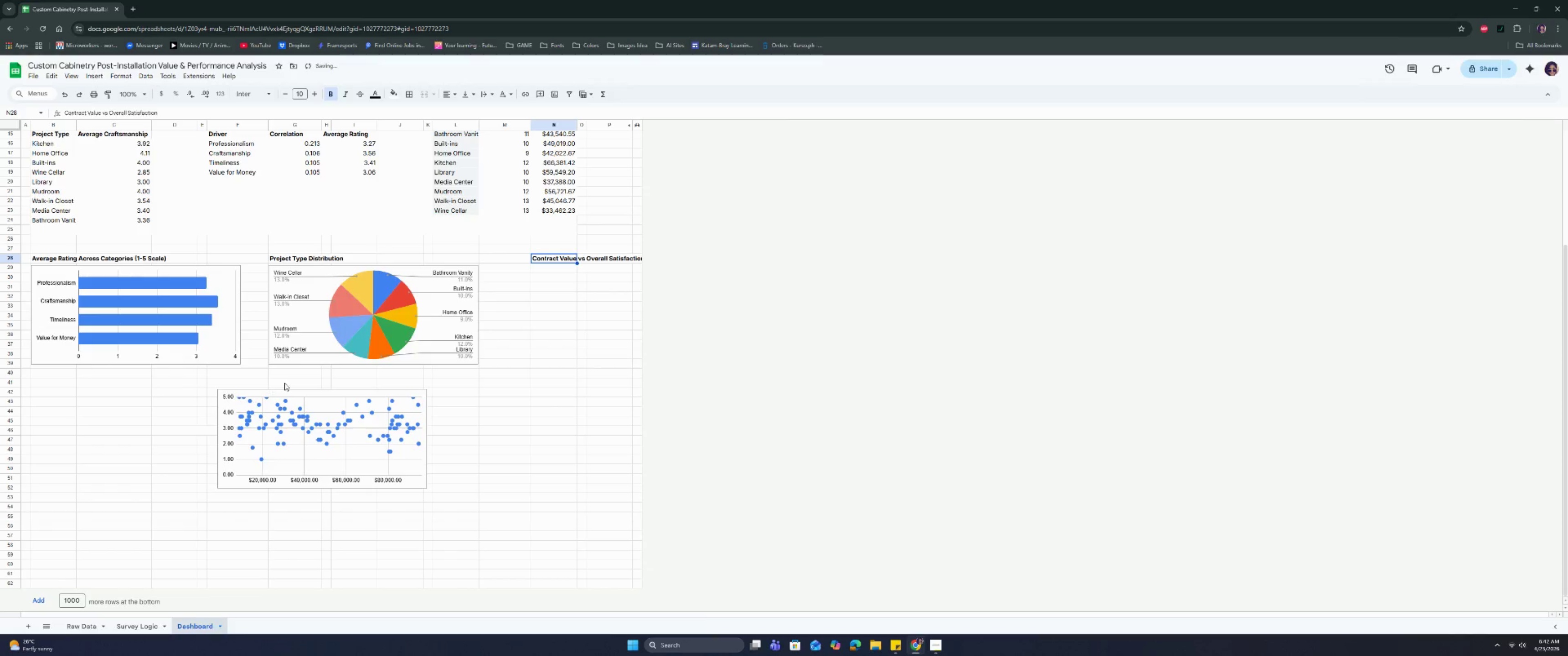 
key(Control+C)
 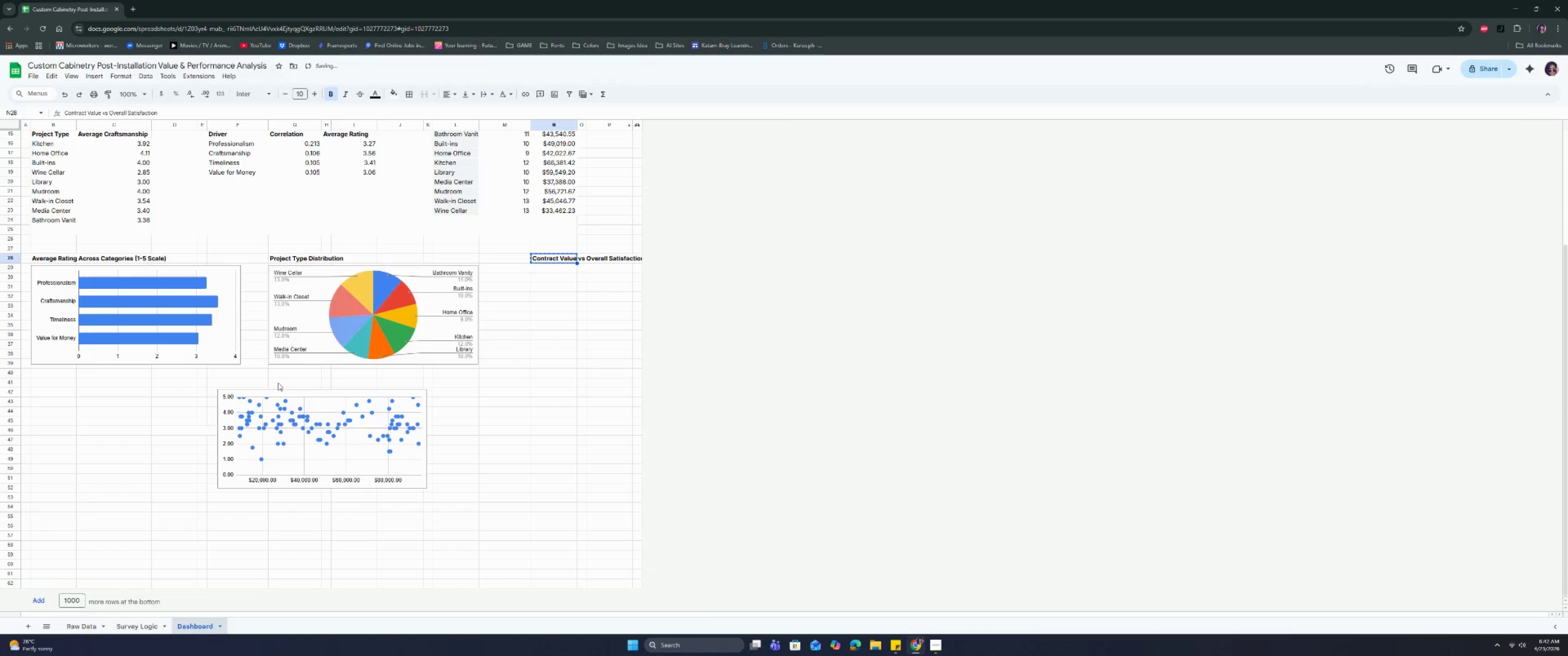 
key(Control+C)
 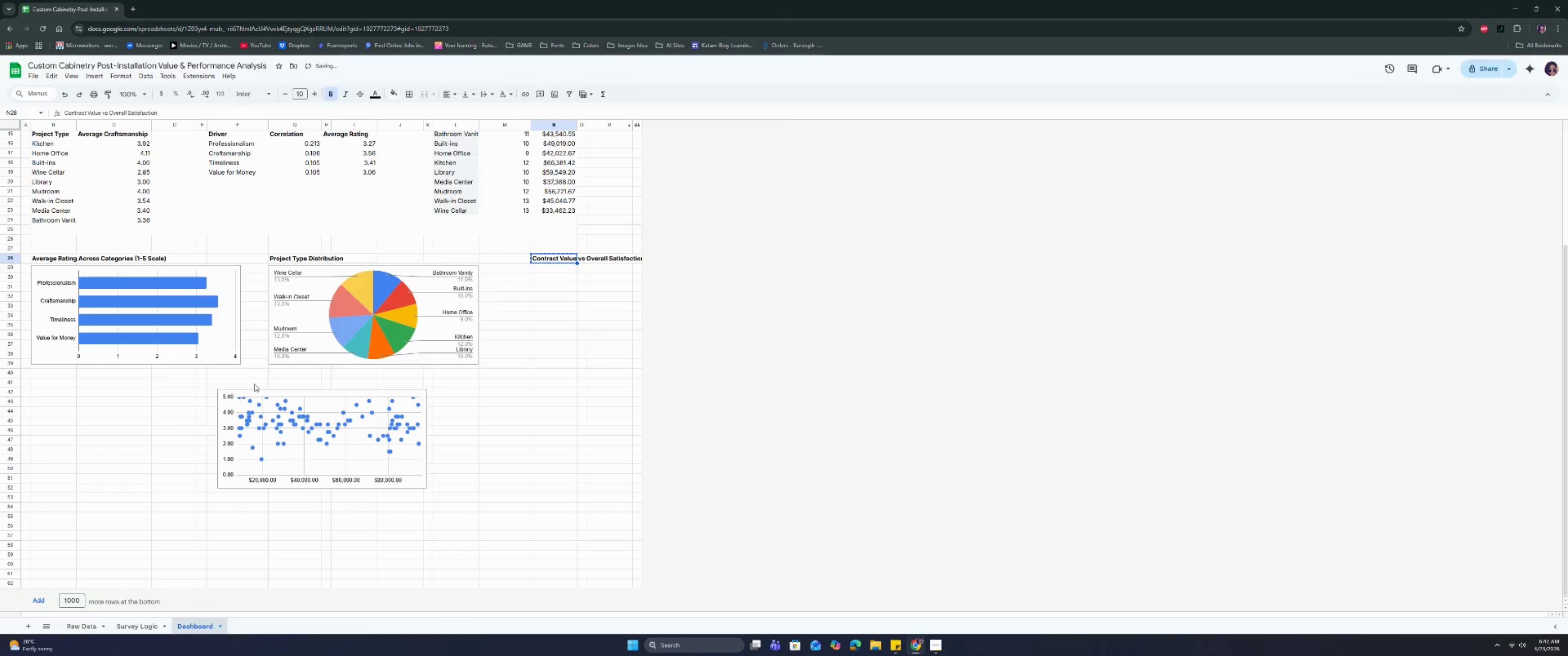 
left_click([252, 384])
 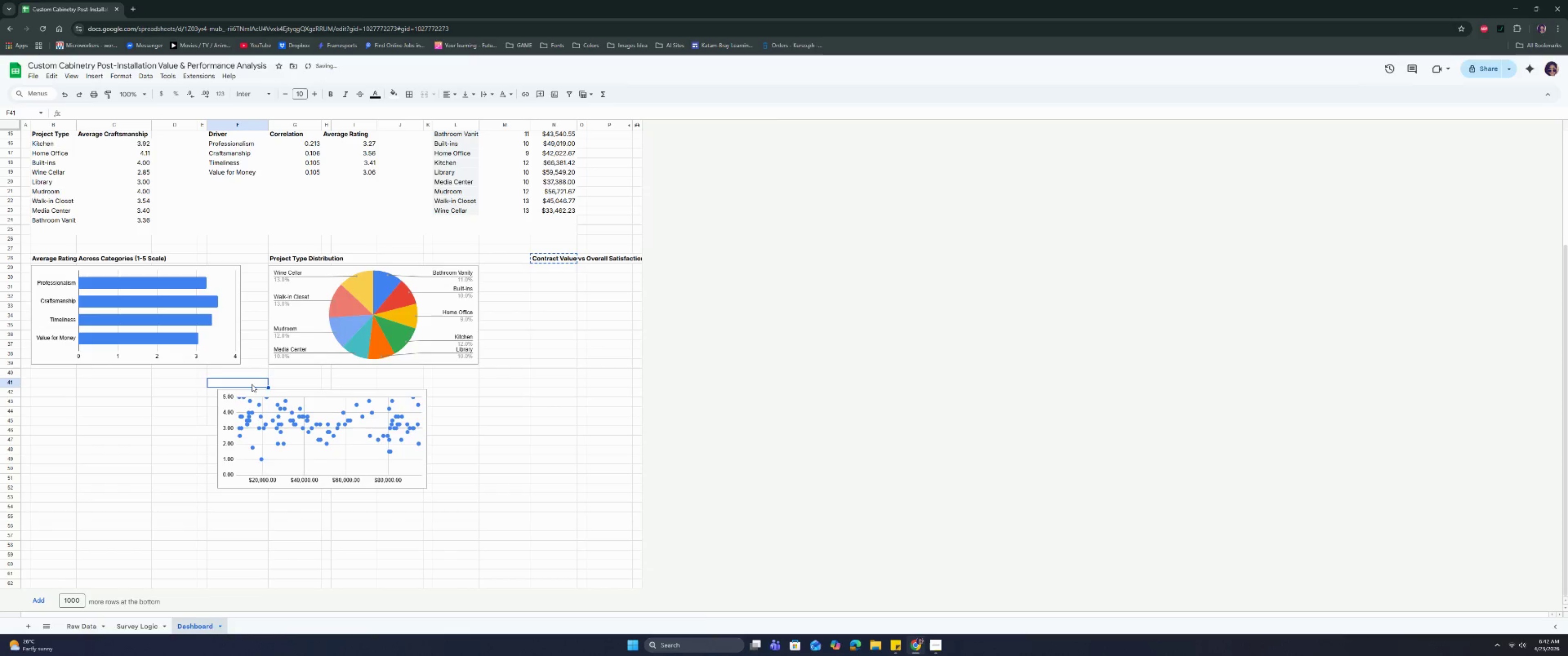 
key(Control+V)
 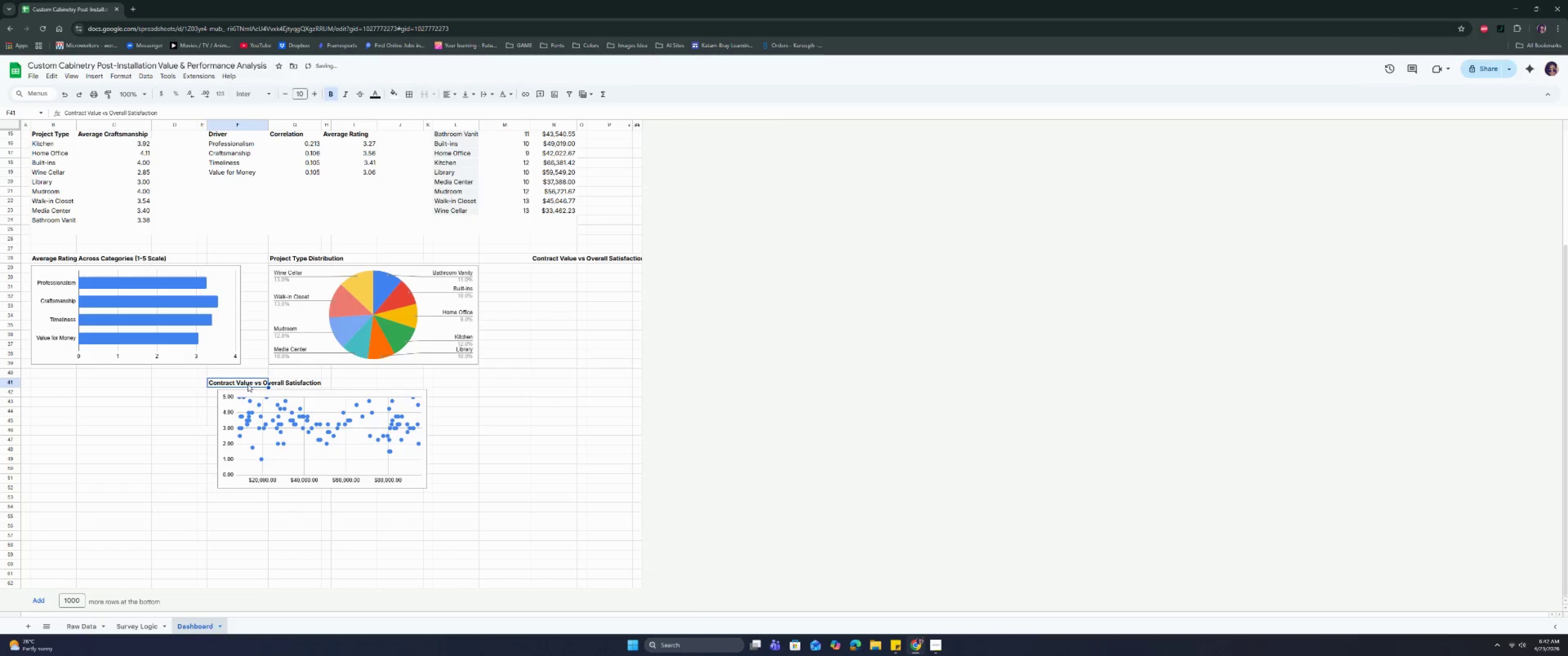 
left_click([237, 398])
 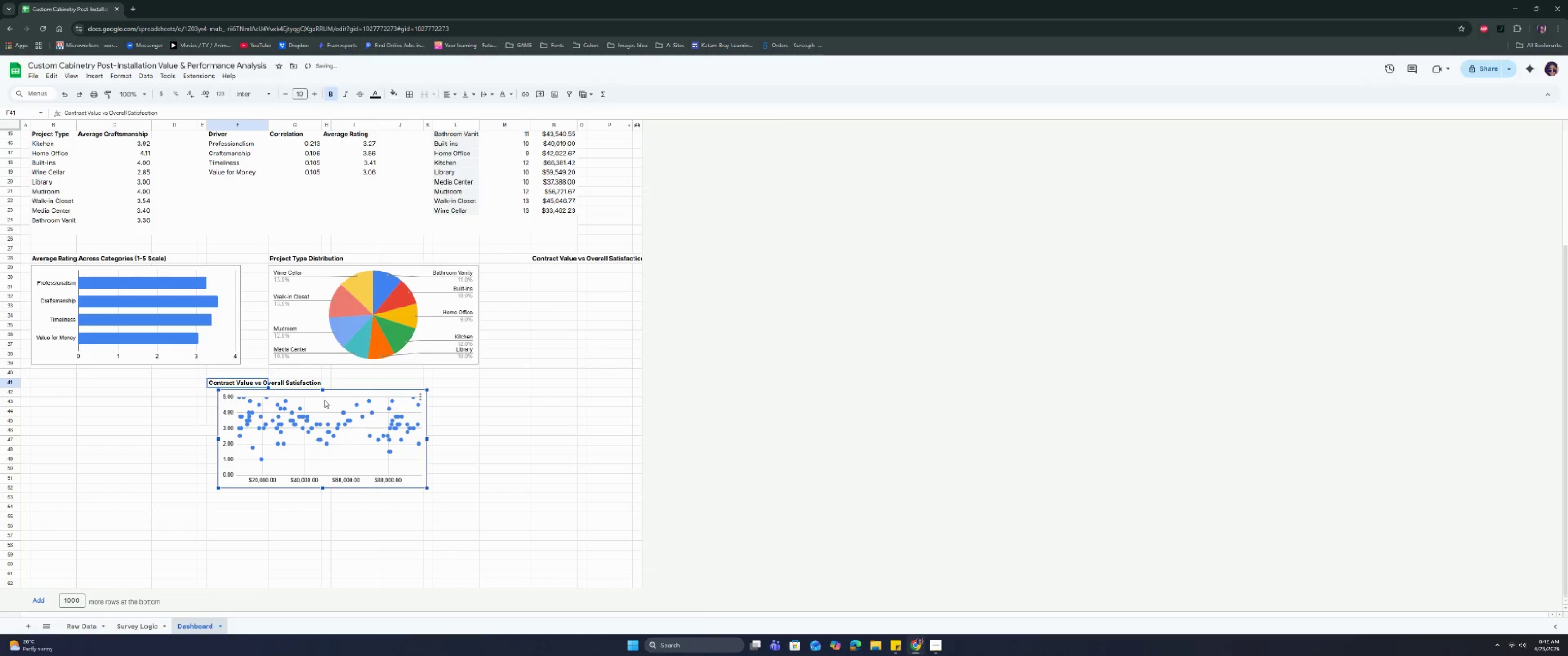 
left_click_drag(start_coordinate=[328, 399], to_coordinate=[313, 400])
 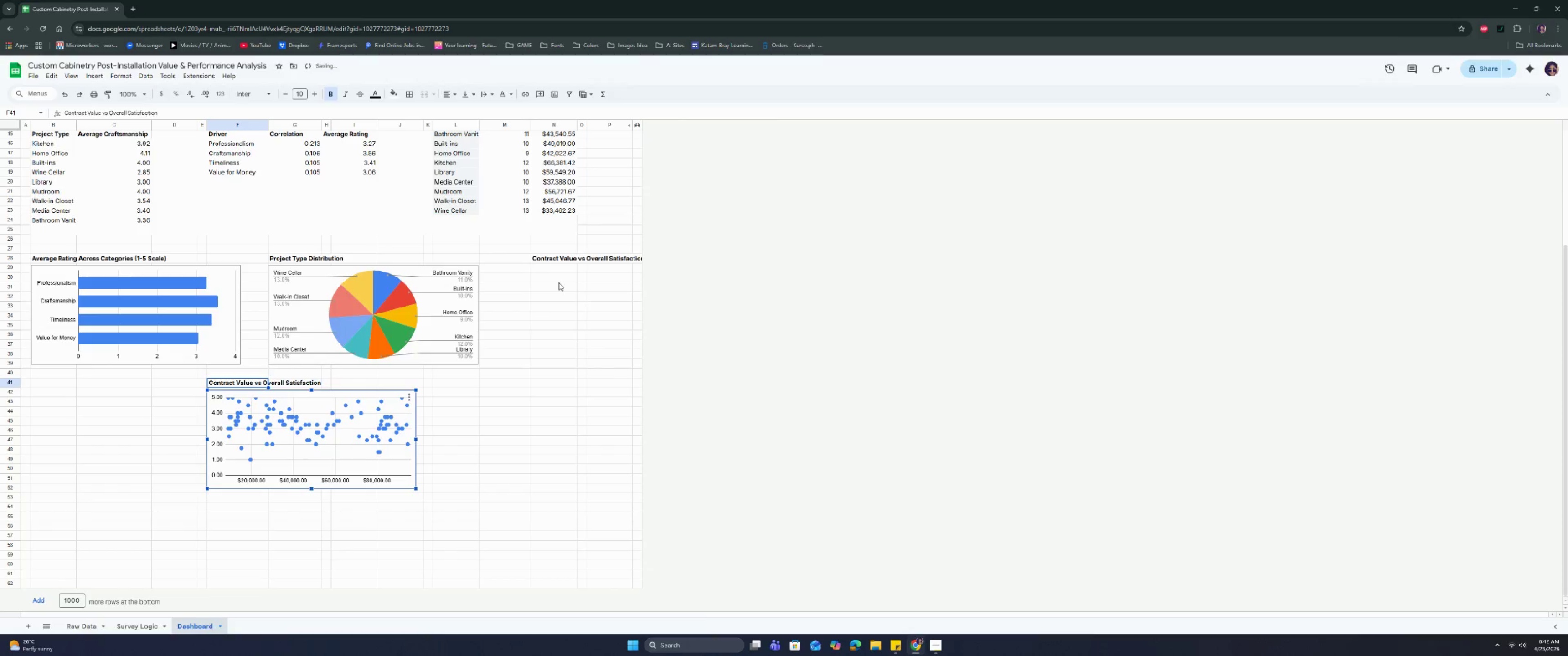 
left_click([567, 256])
 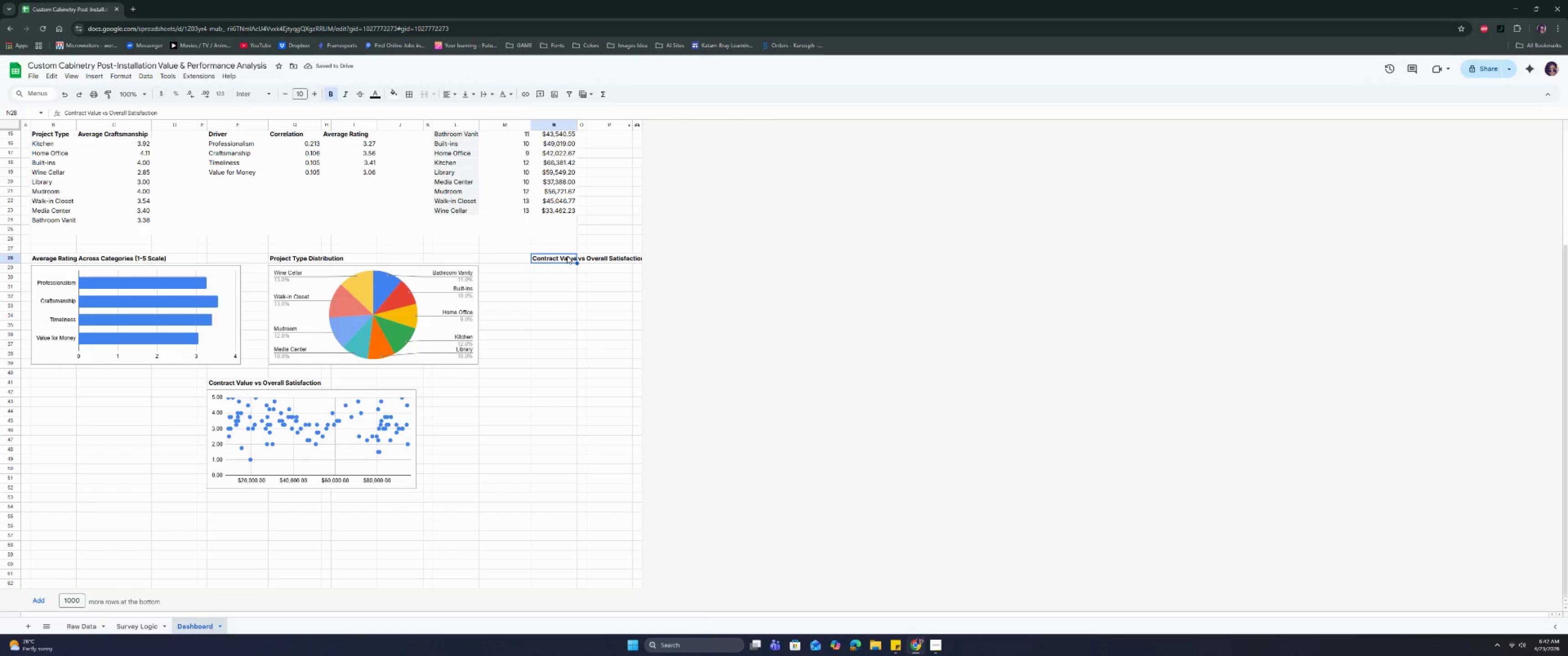 
key(Backspace)
 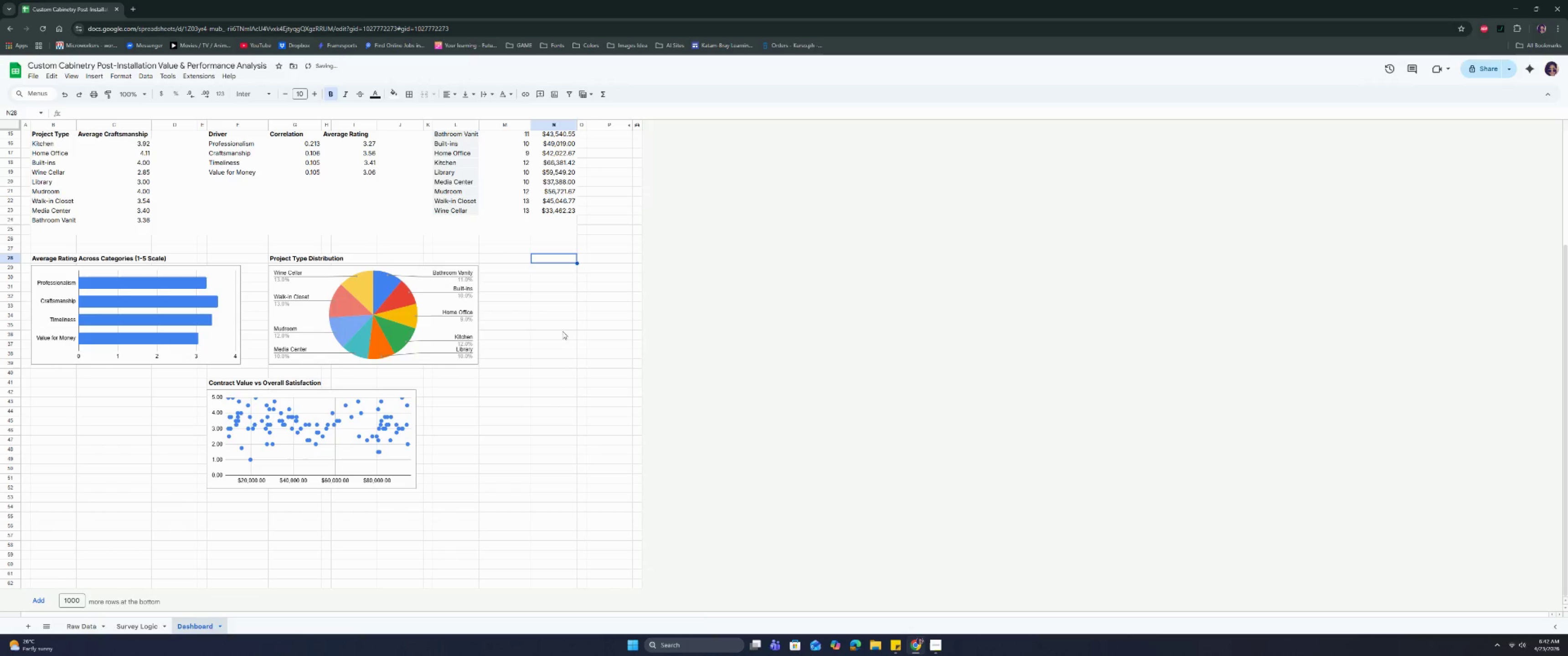 
scroll: coordinate [554, 375], scroll_direction: up, amount: 4.0
 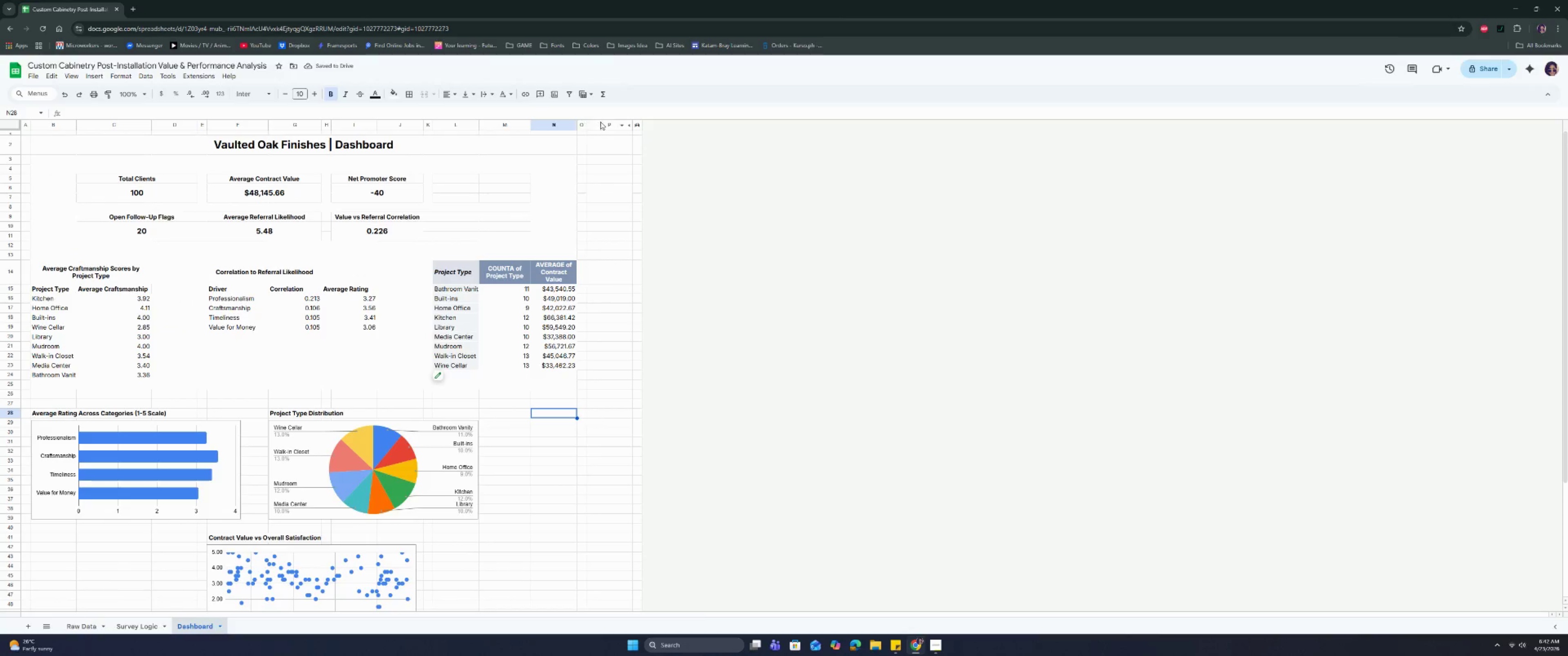 
left_click([607, 124])
 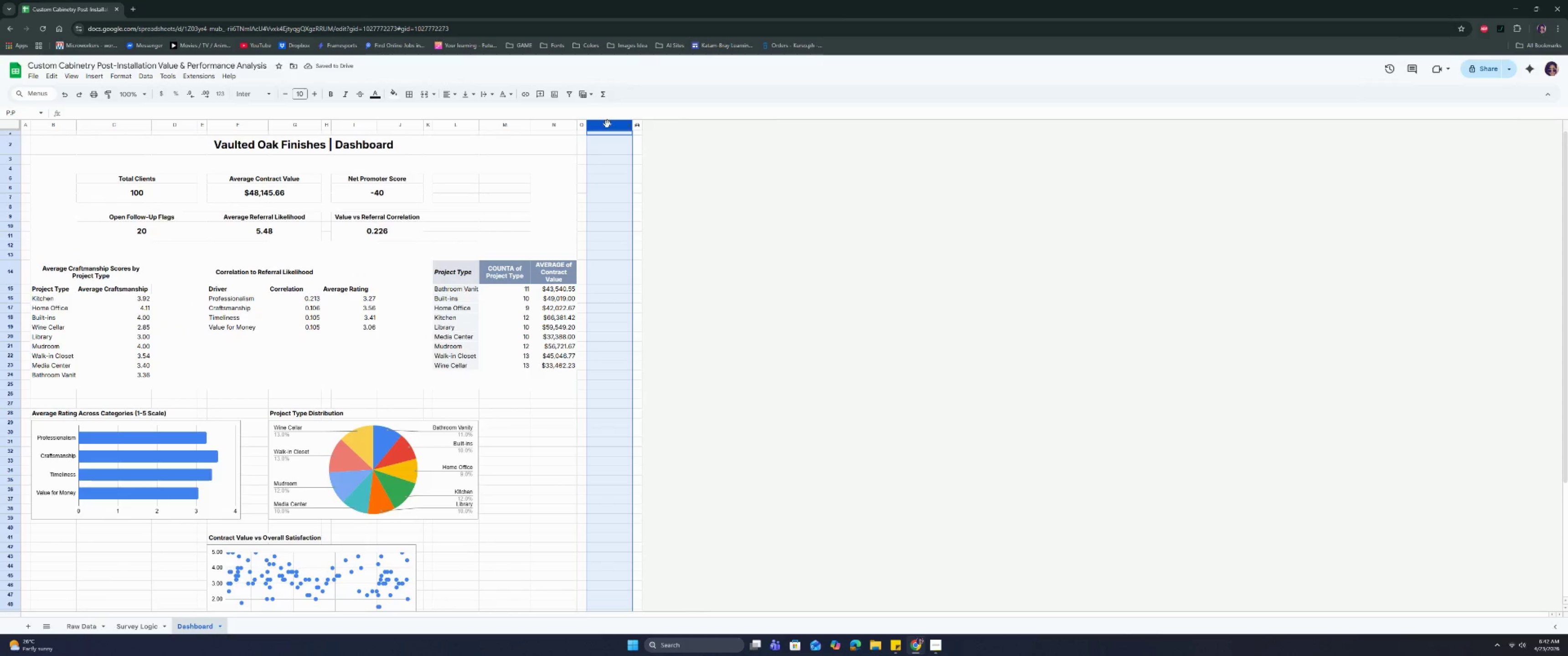 
left_click([607, 124])
 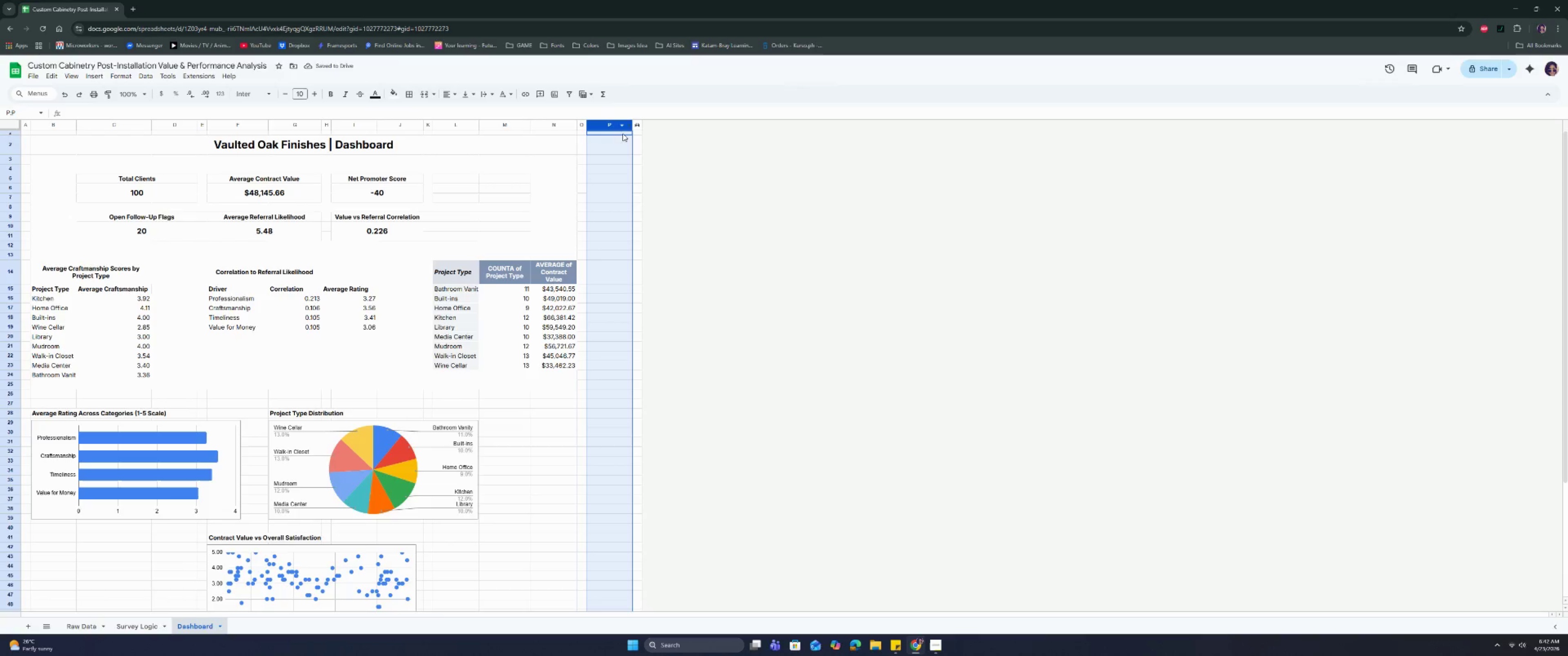 
left_click([635, 153])
 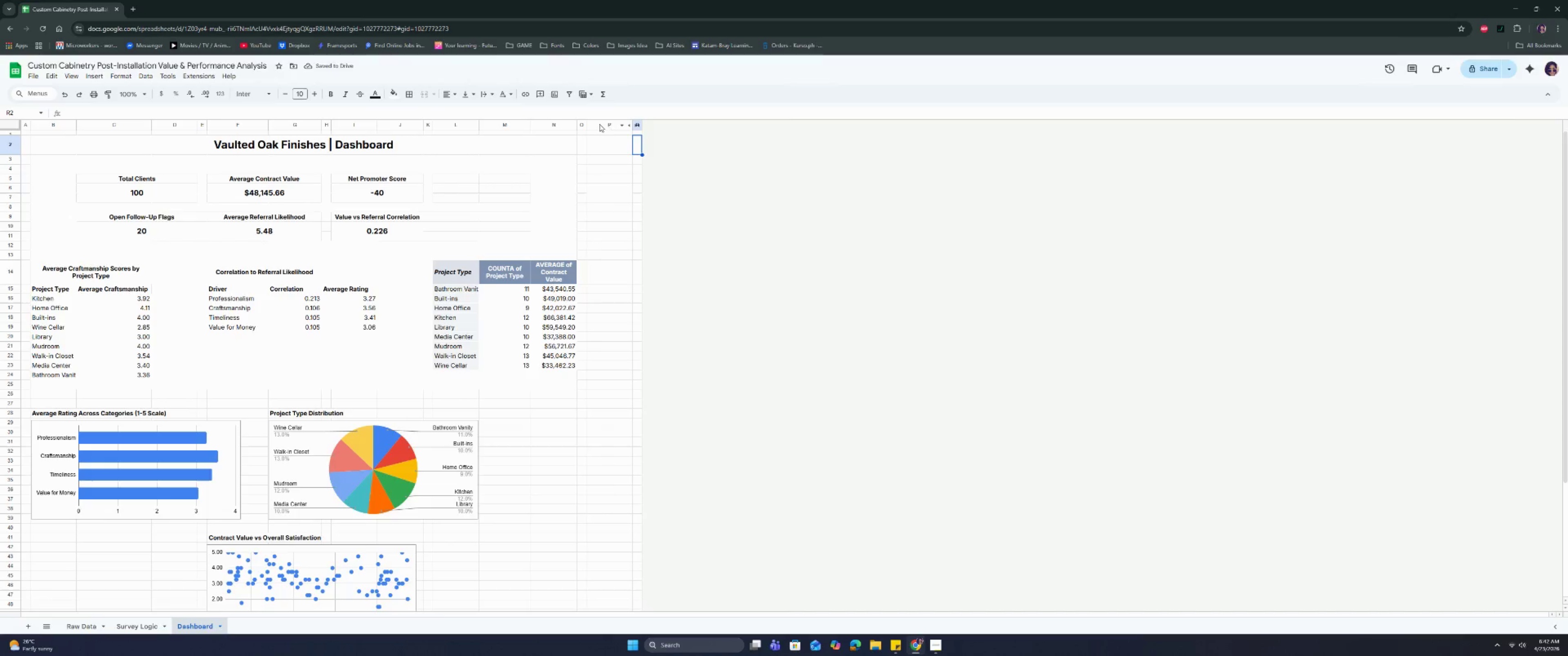 
left_click_drag(start_coordinate=[601, 124], to_coordinate=[639, 124])
 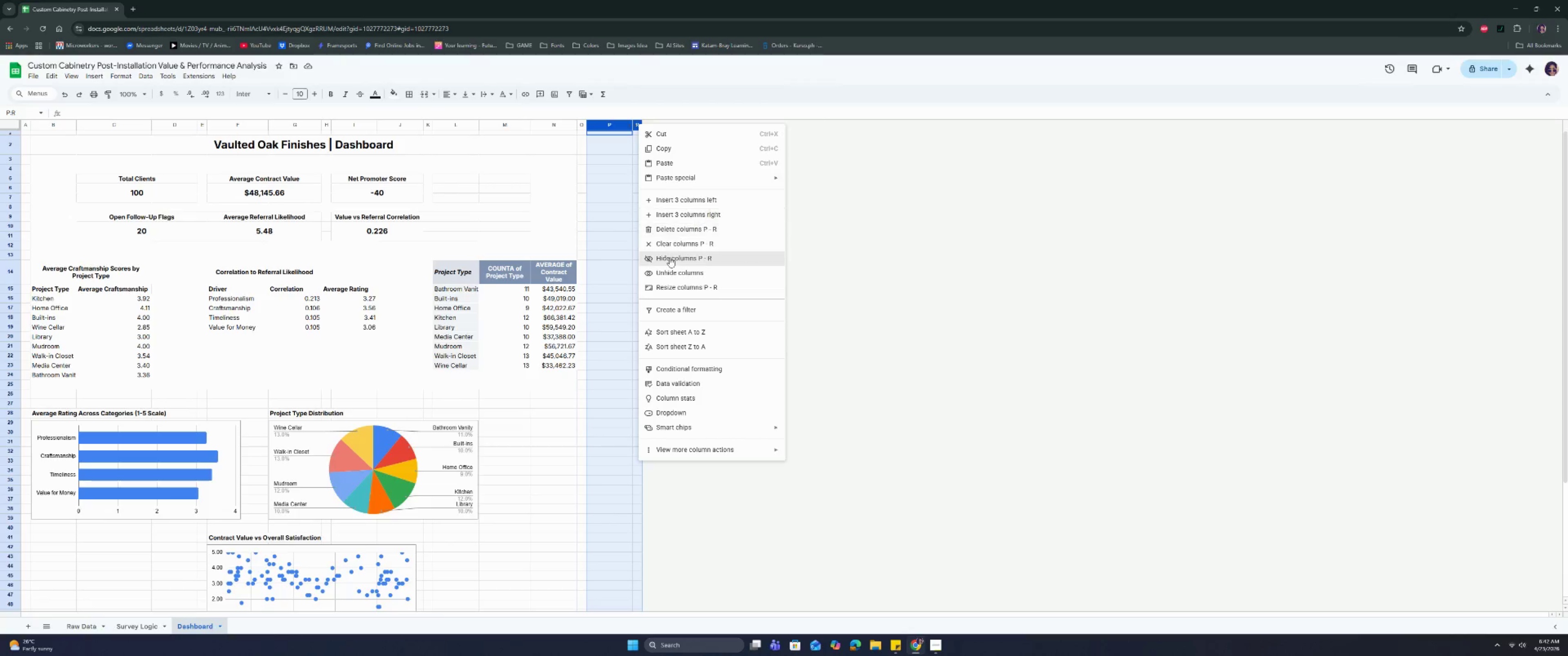 
right_click([639, 124])
 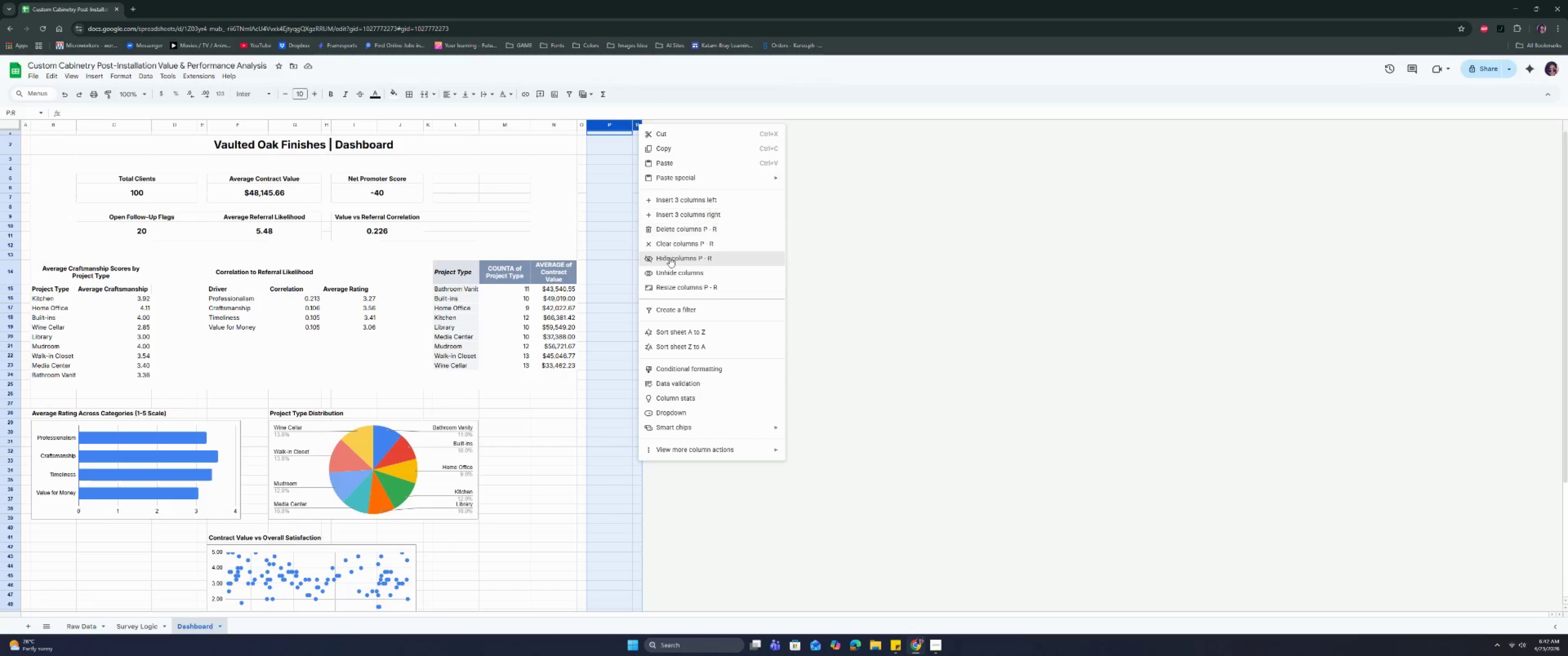 
left_click([639, 124])
 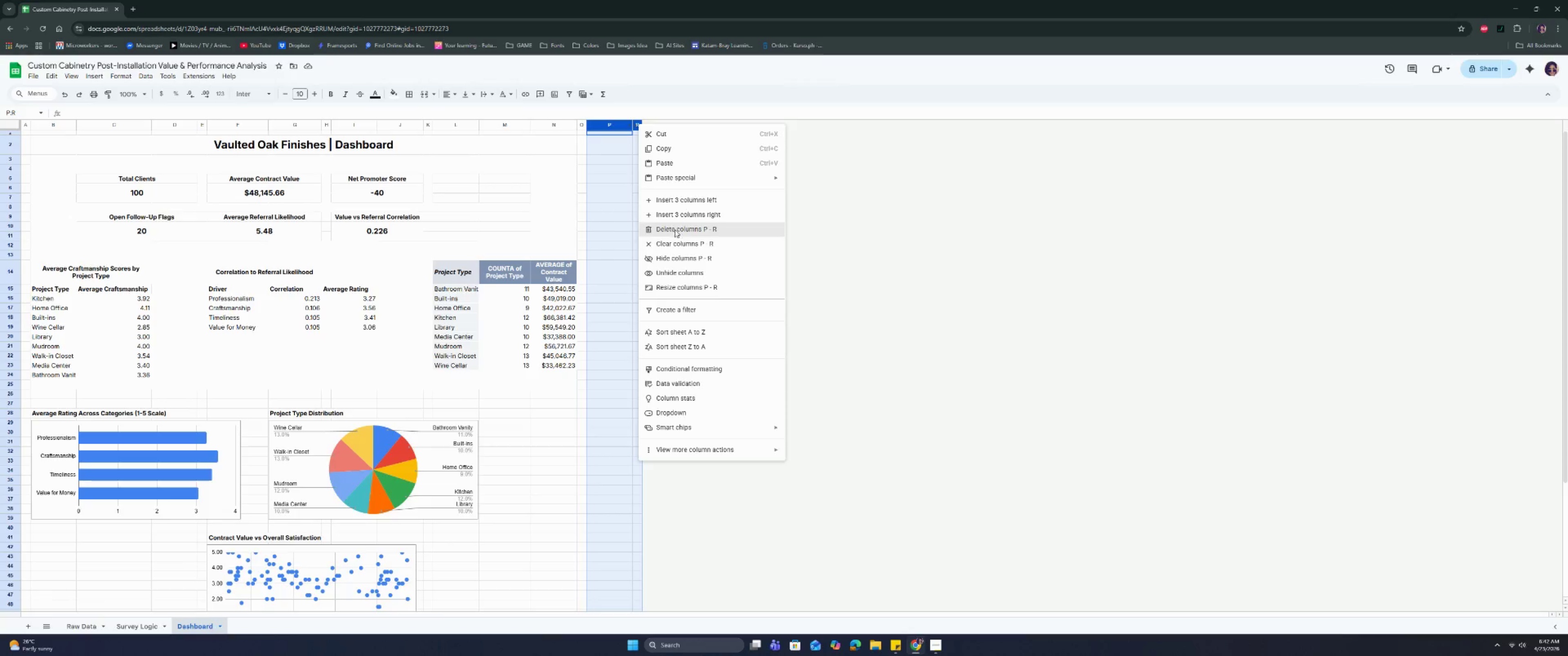 
double_click([662, 249])
 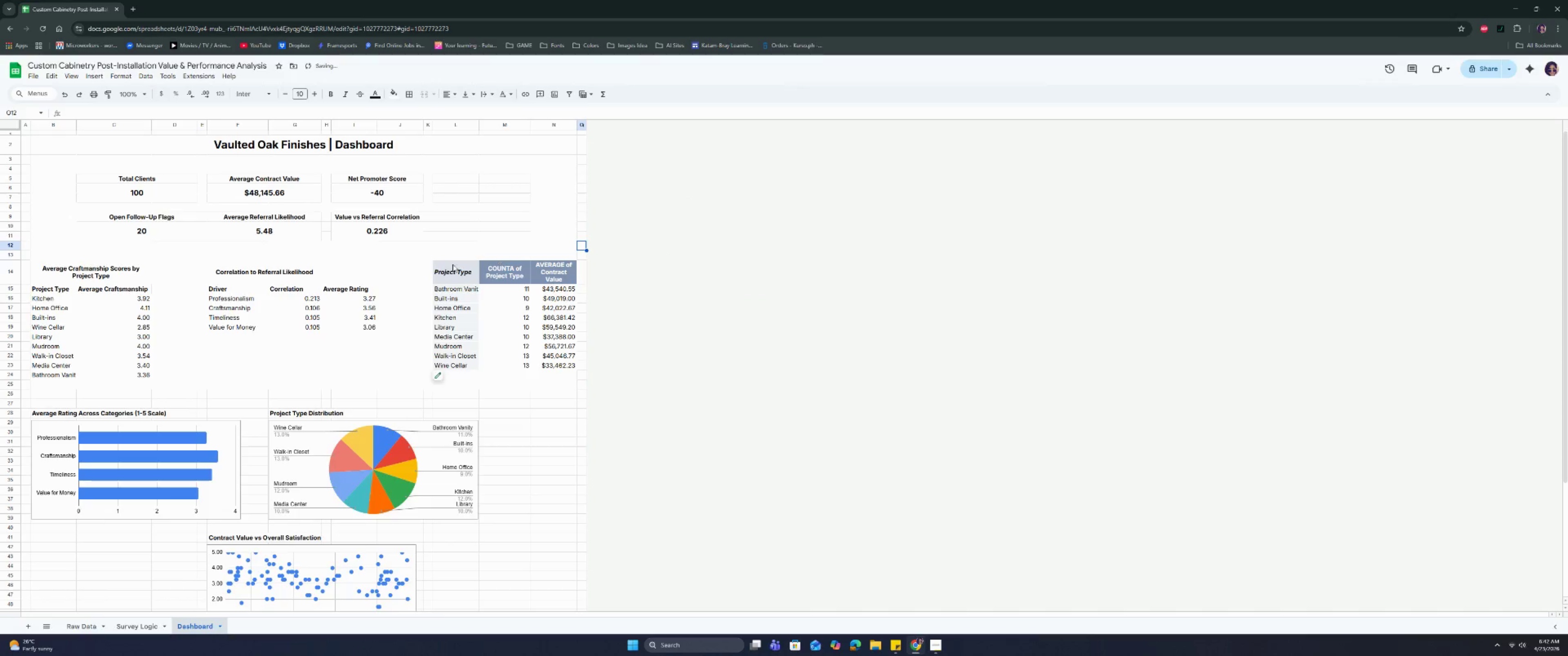 
left_click([396, 272])
 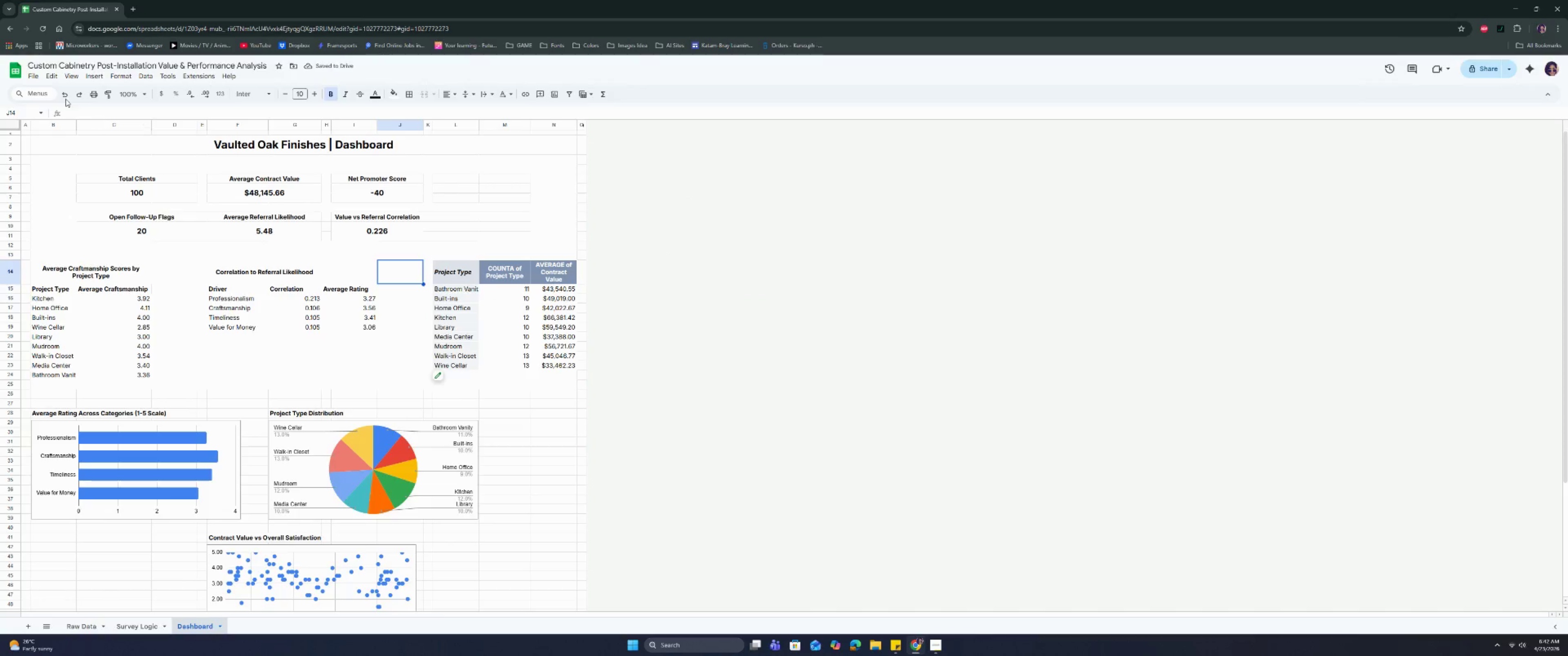 
left_click([32, 74])
 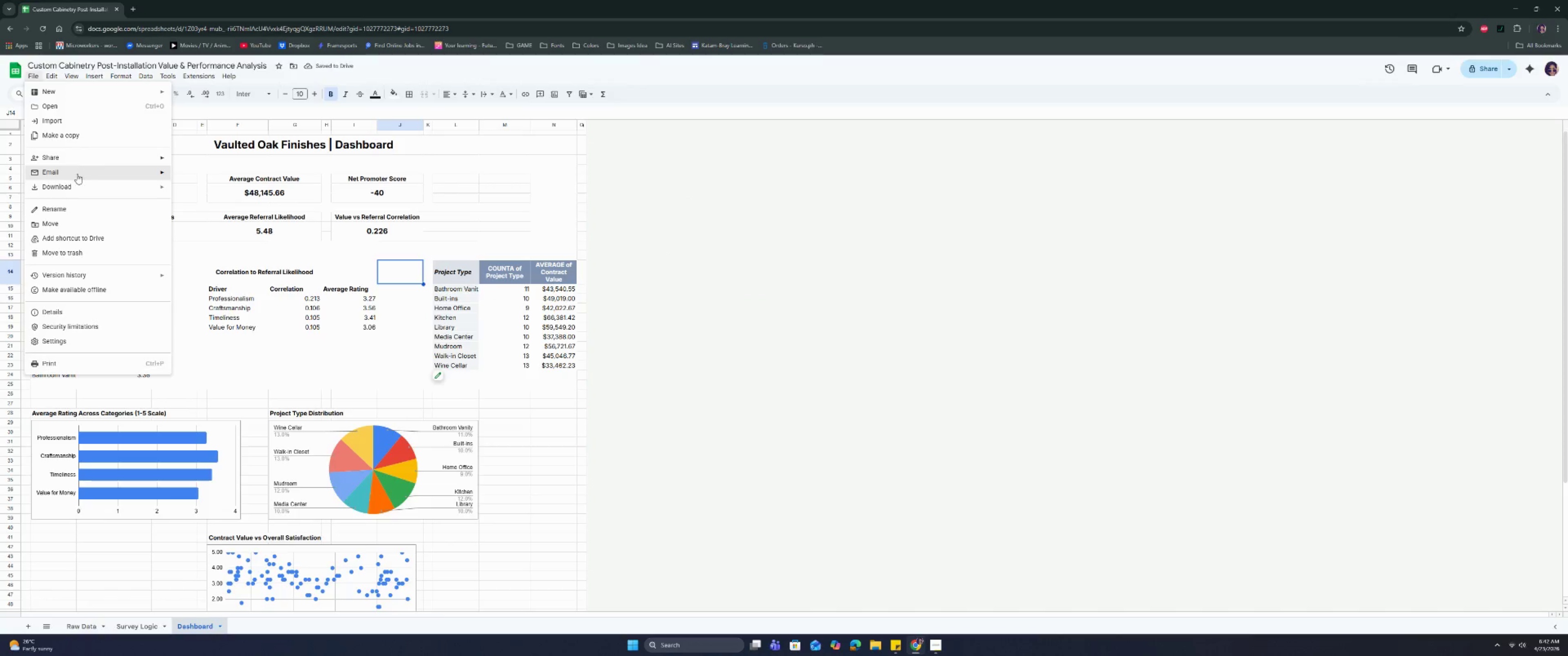 
left_click([71, 188])
 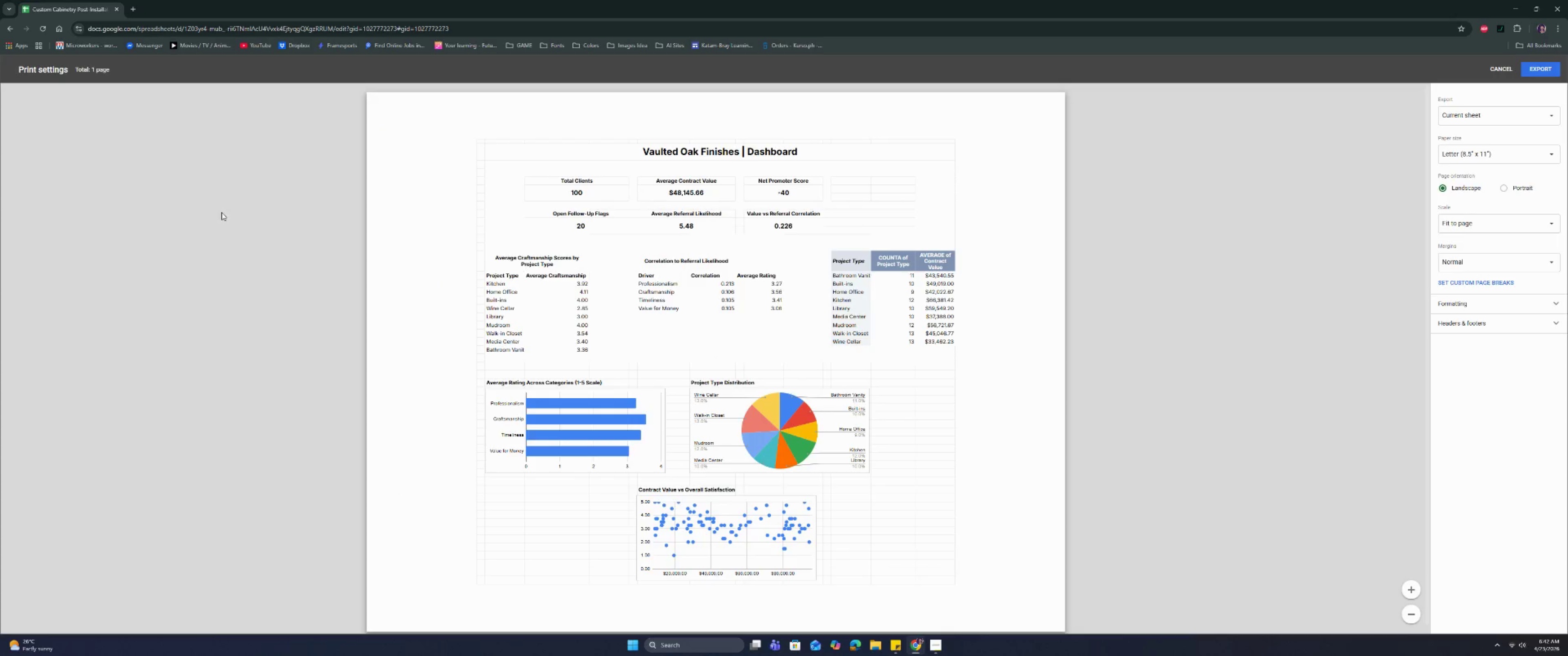 
scroll: coordinate [605, 278], scroll_direction: down, amount: 6.0
 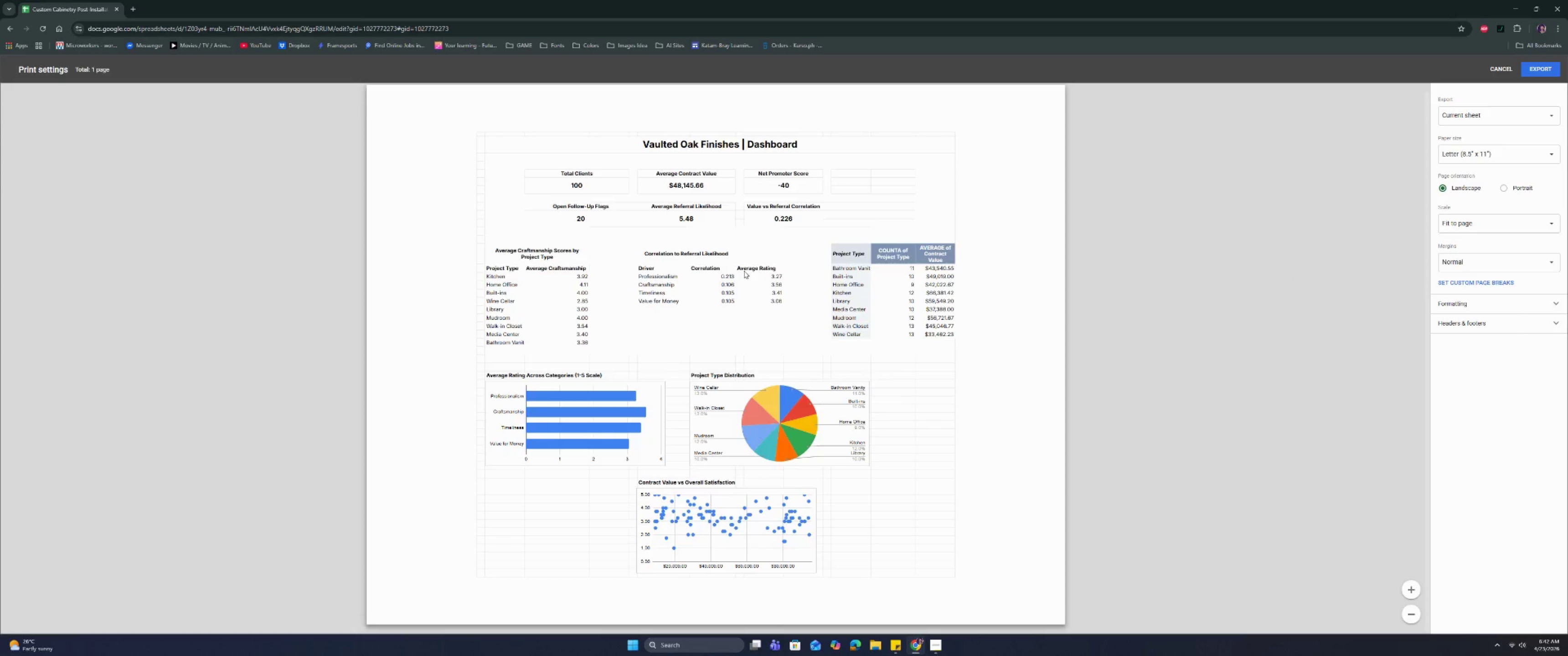 
wait(6.5)
 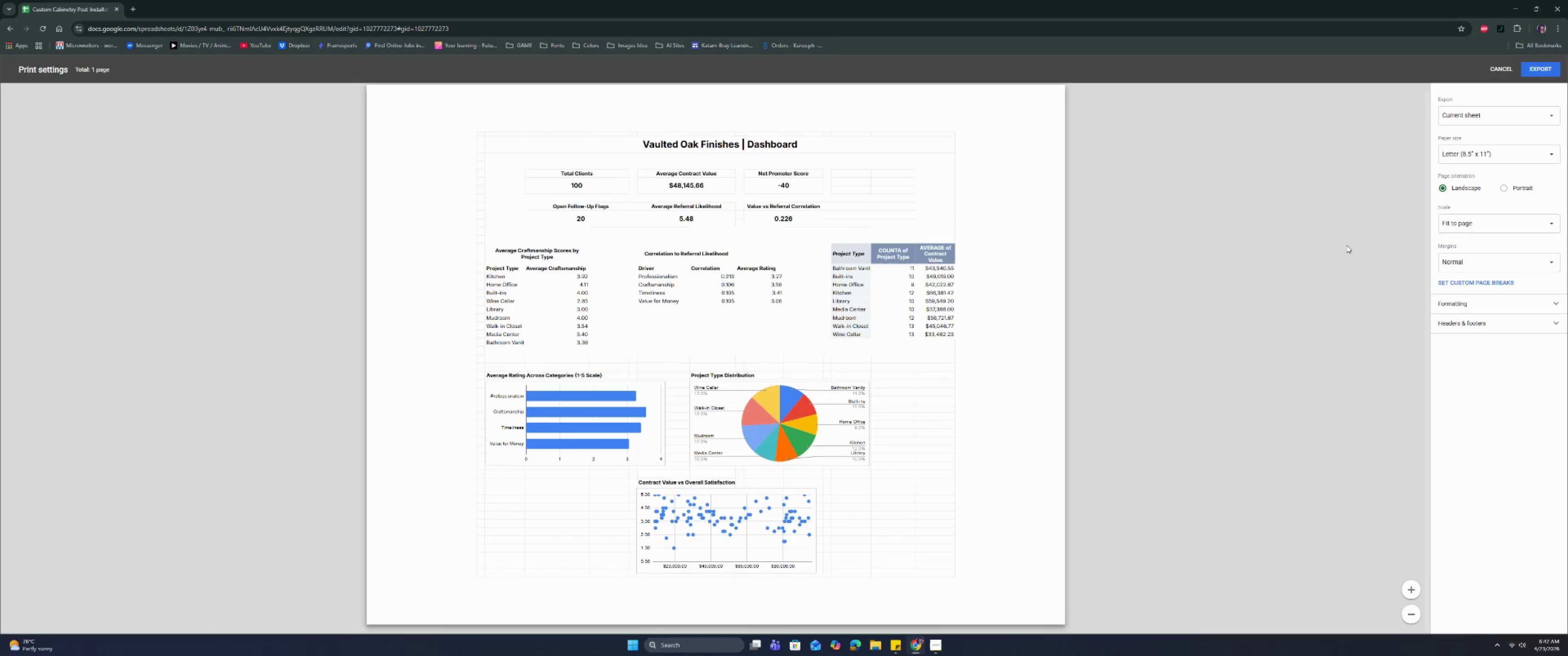 
left_click([1491, 67])
 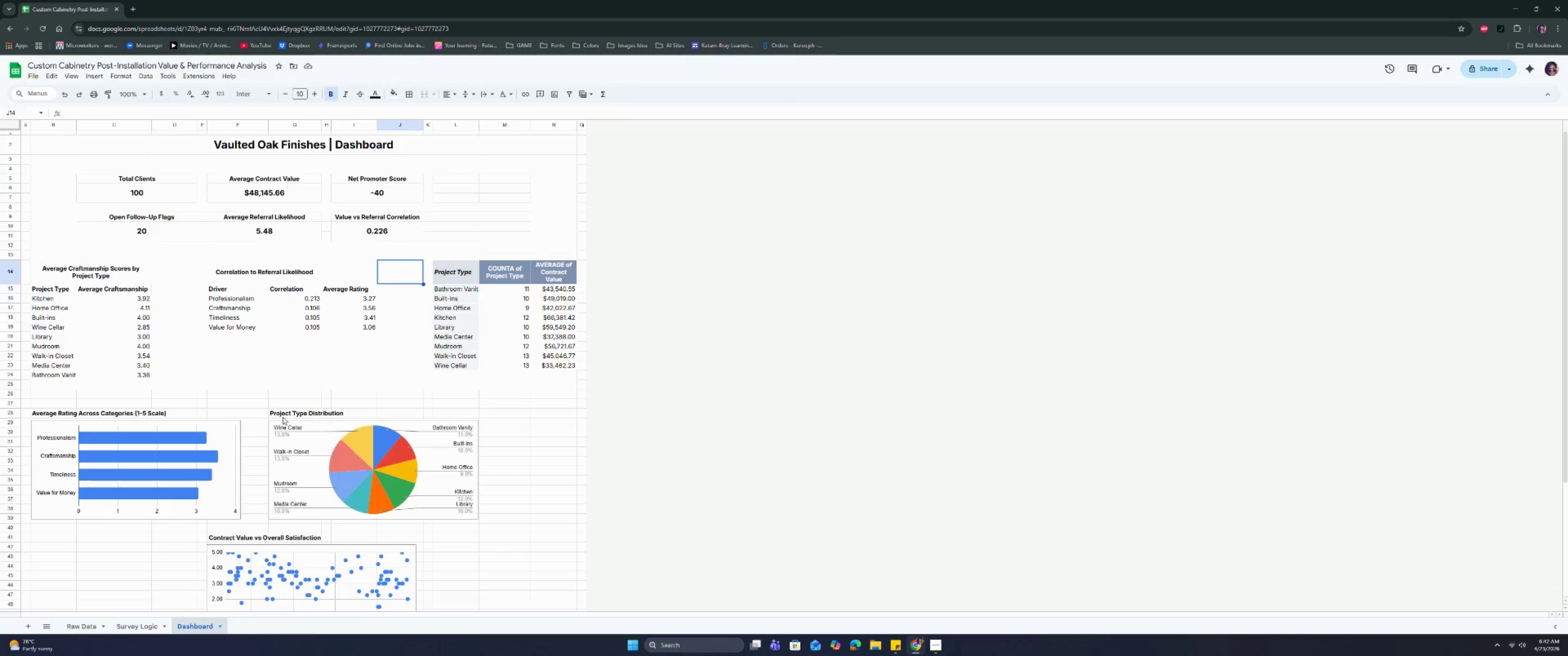 
left_click([288, 414])
 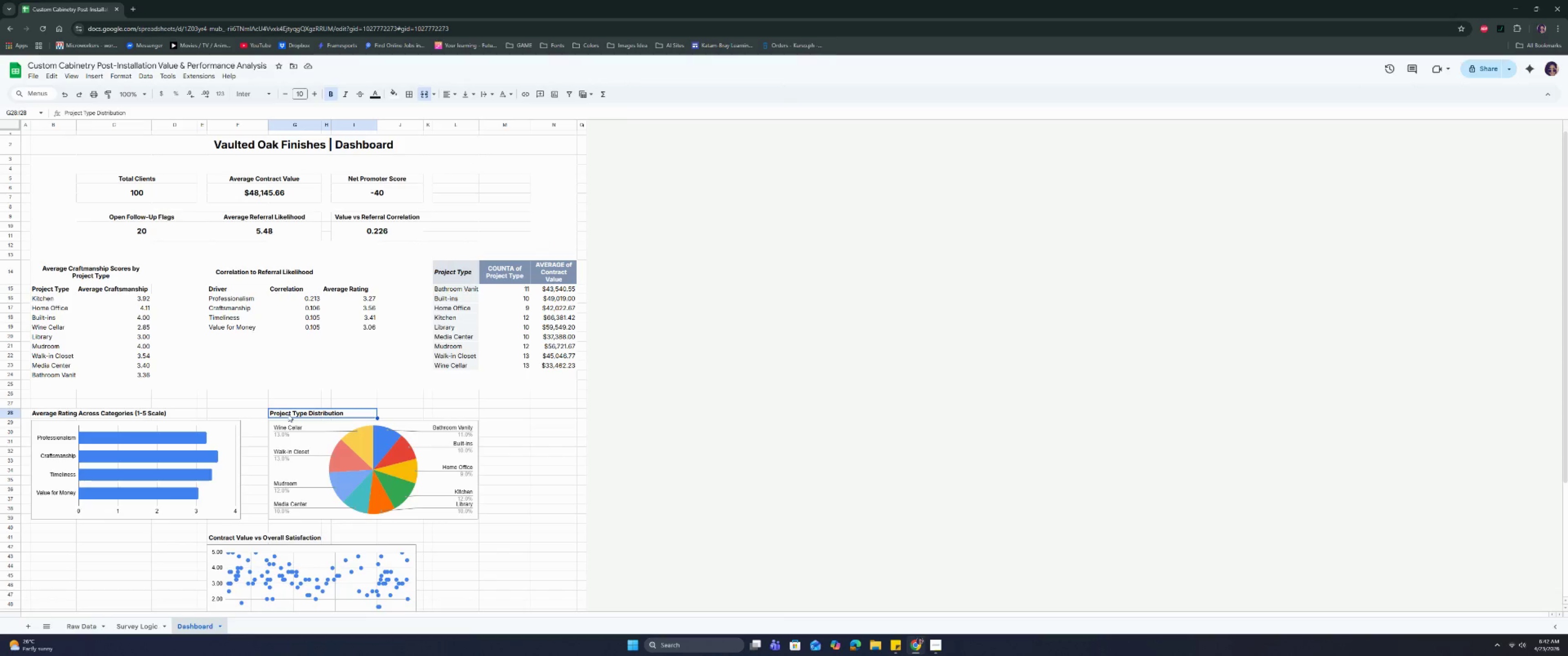 
key(Control+C)
 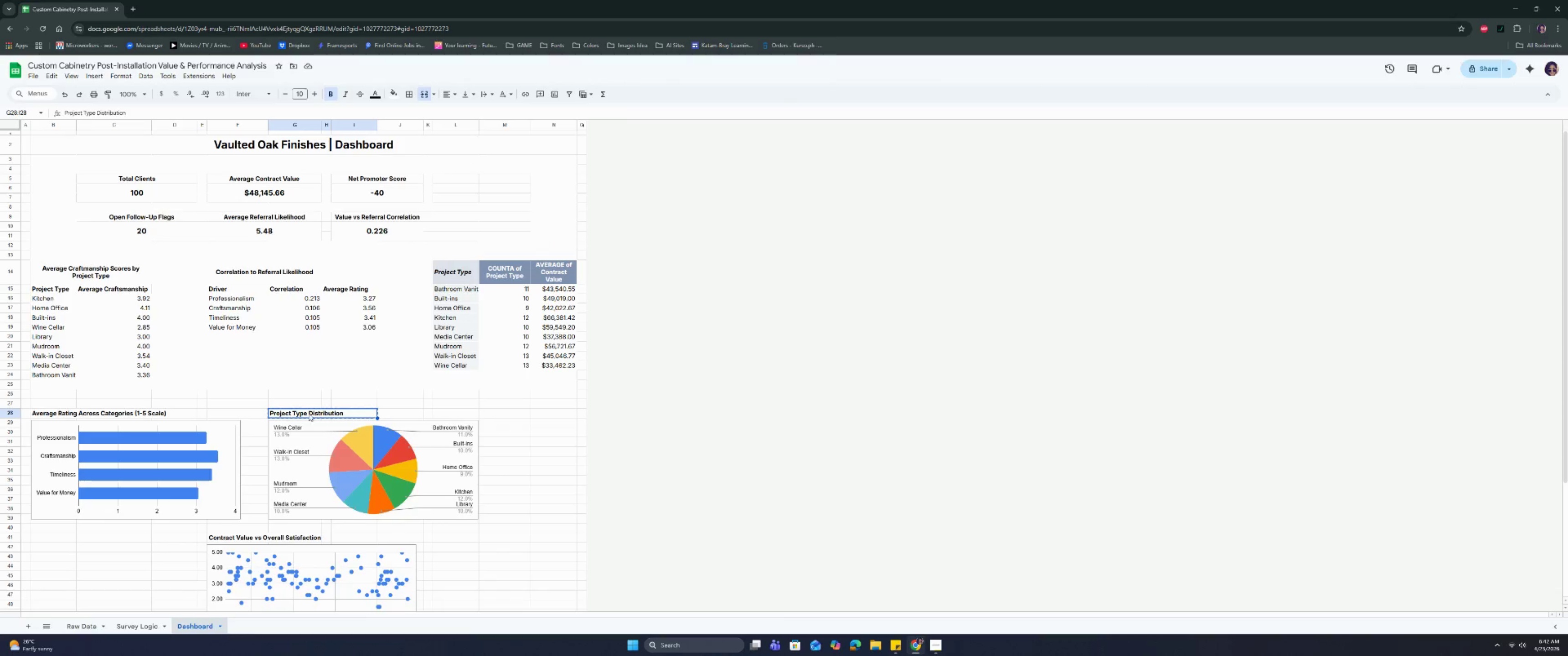 
key(Control+C)
 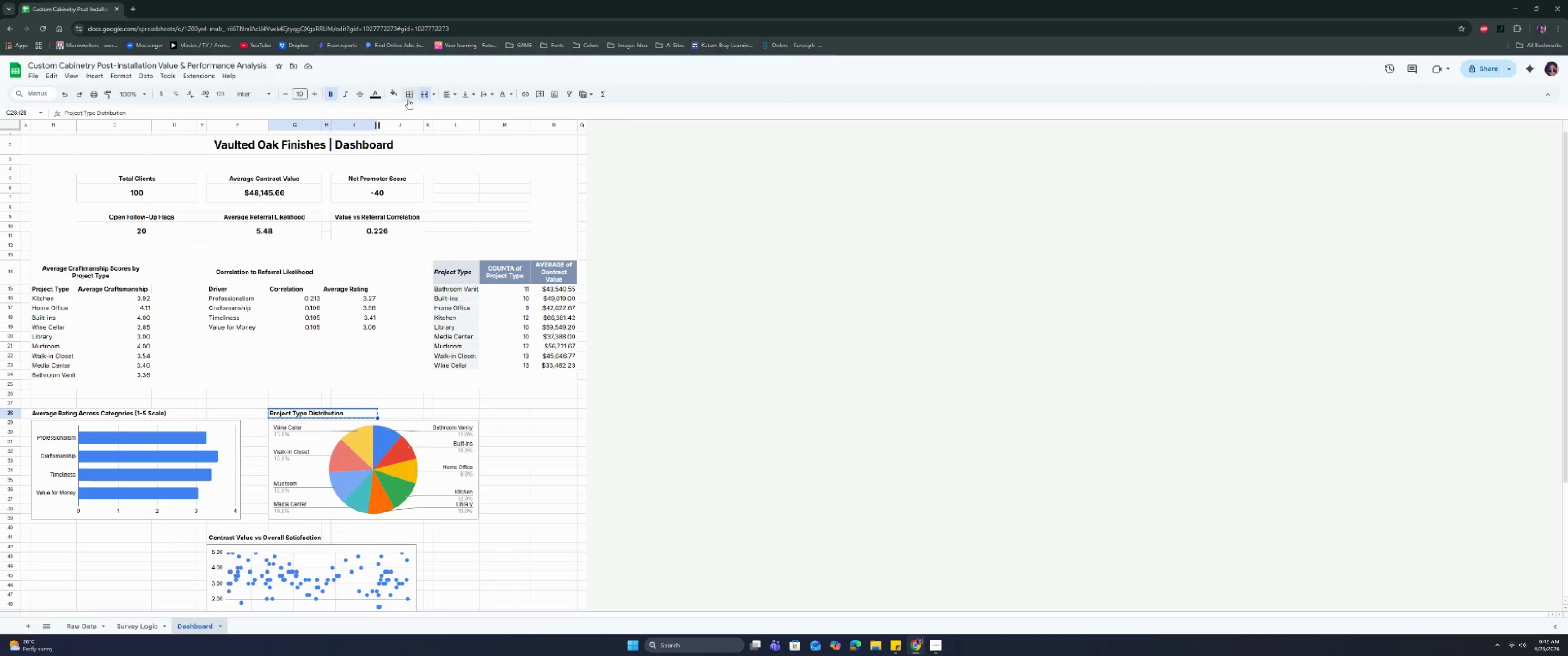 
left_click([425, 96])
 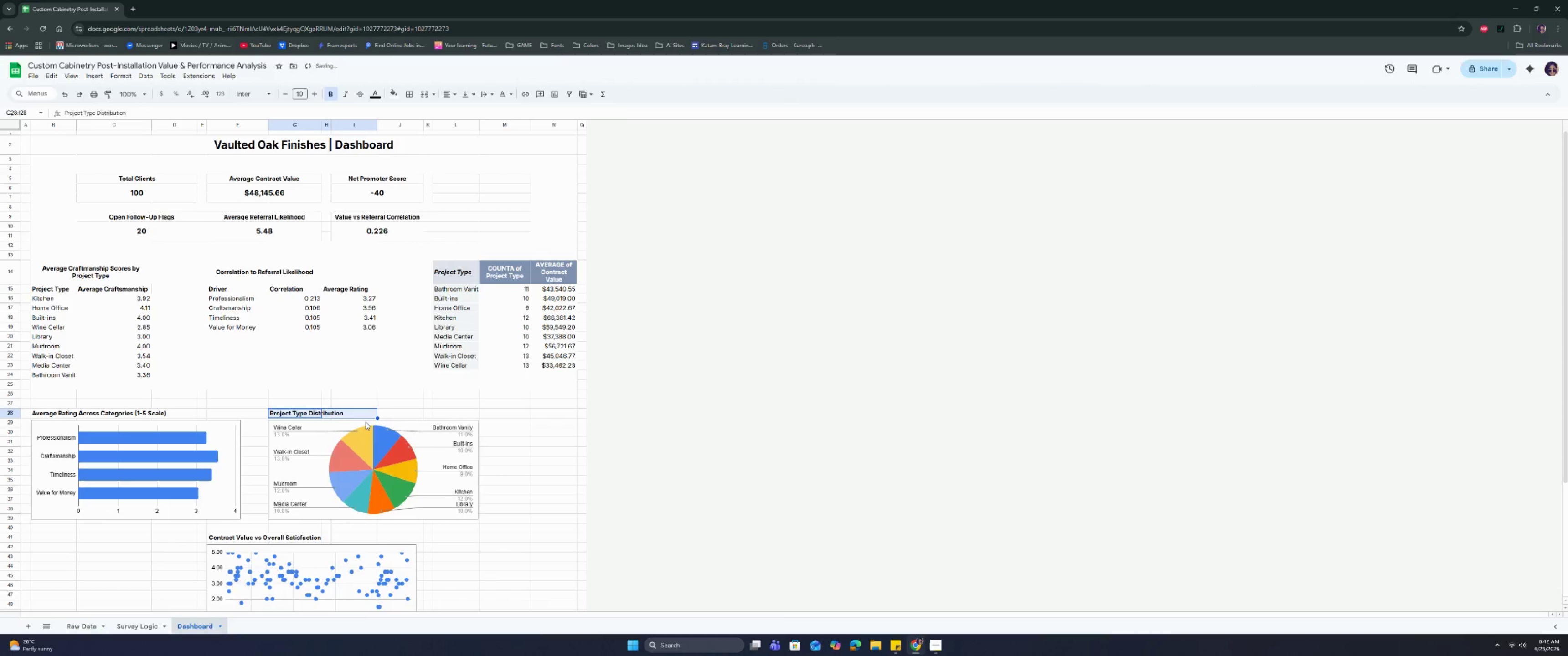 
left_click([390, 412])
 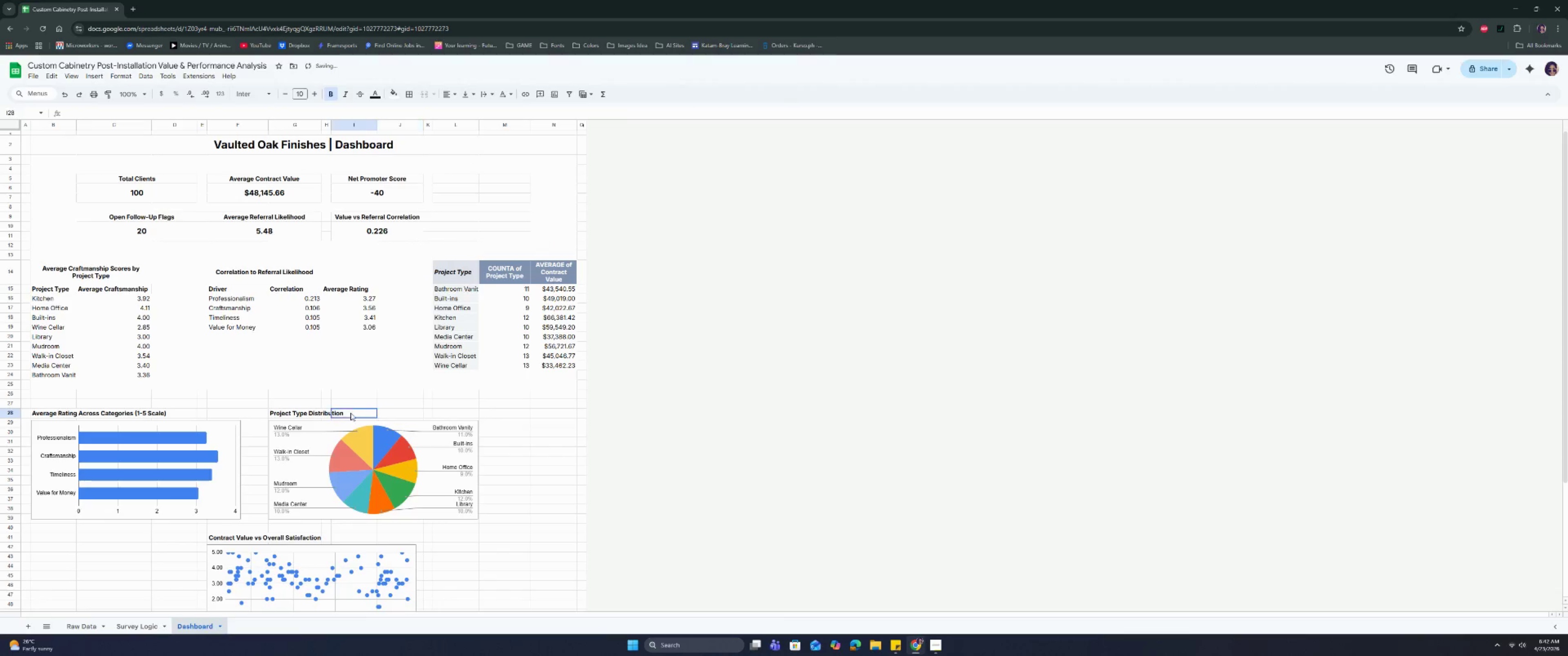 
key(Control+V)
 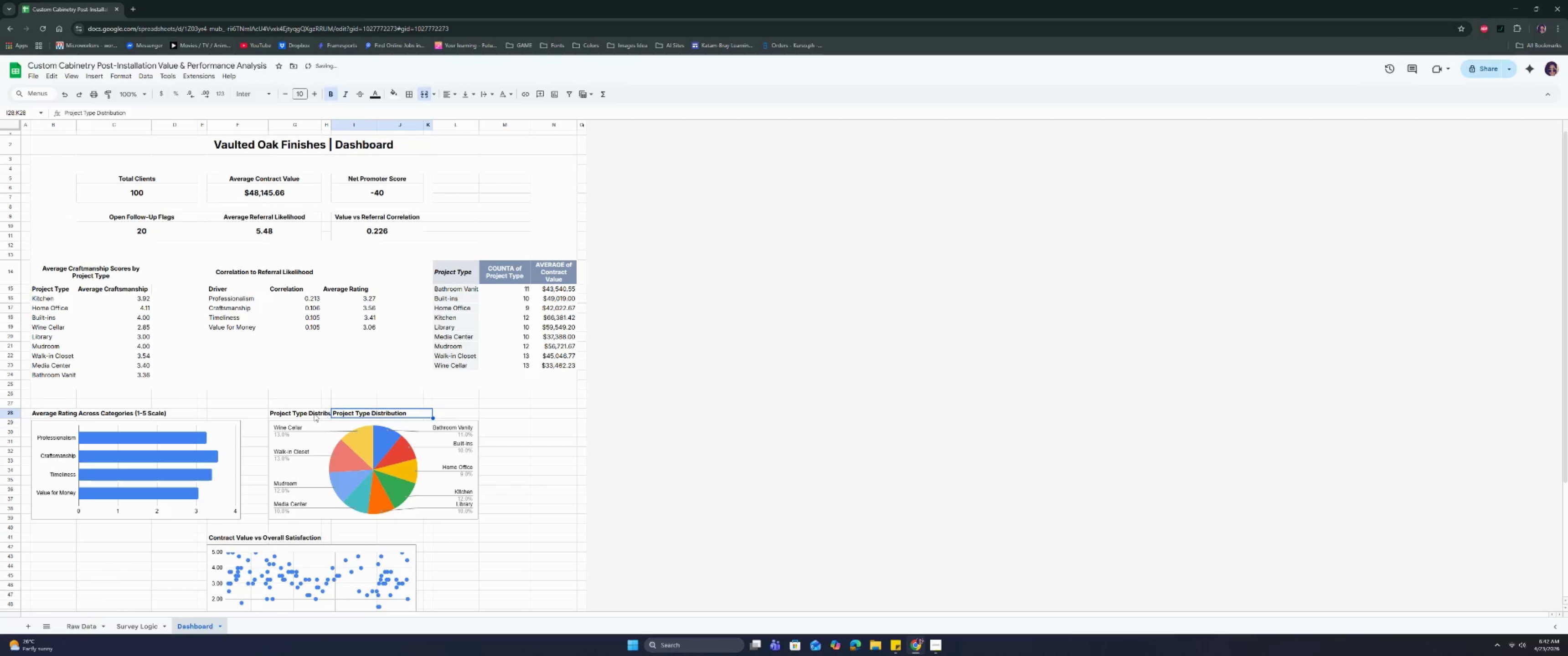 
left_click([303, 412])
 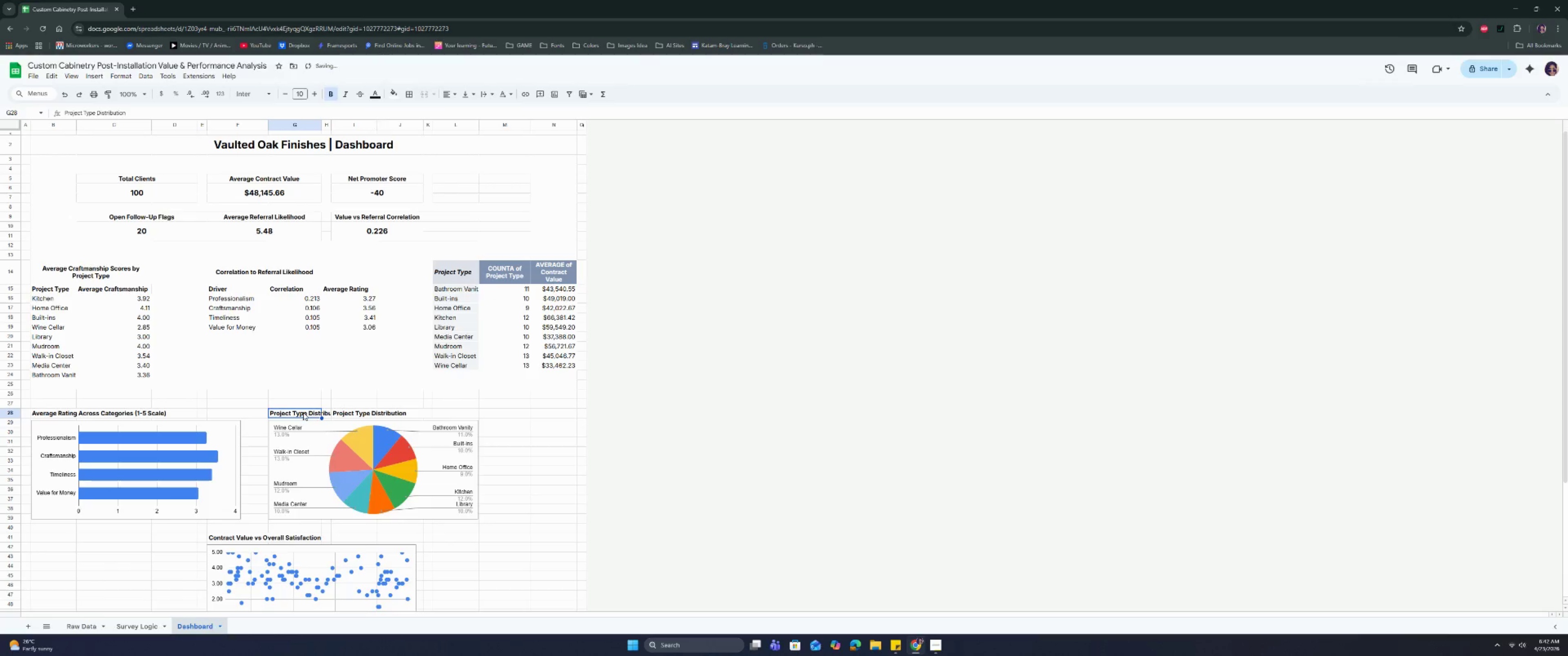 
key(Backspace)
 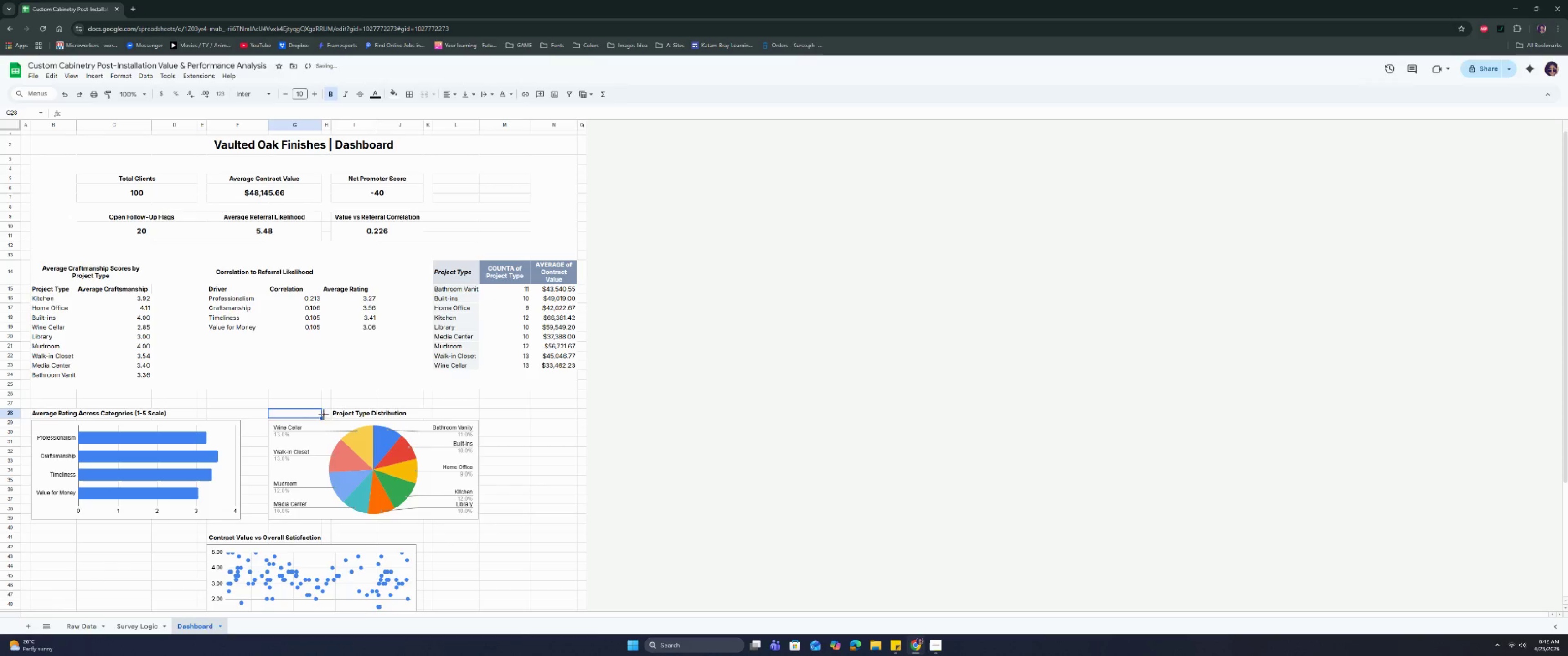 
left_click([333, 416])
 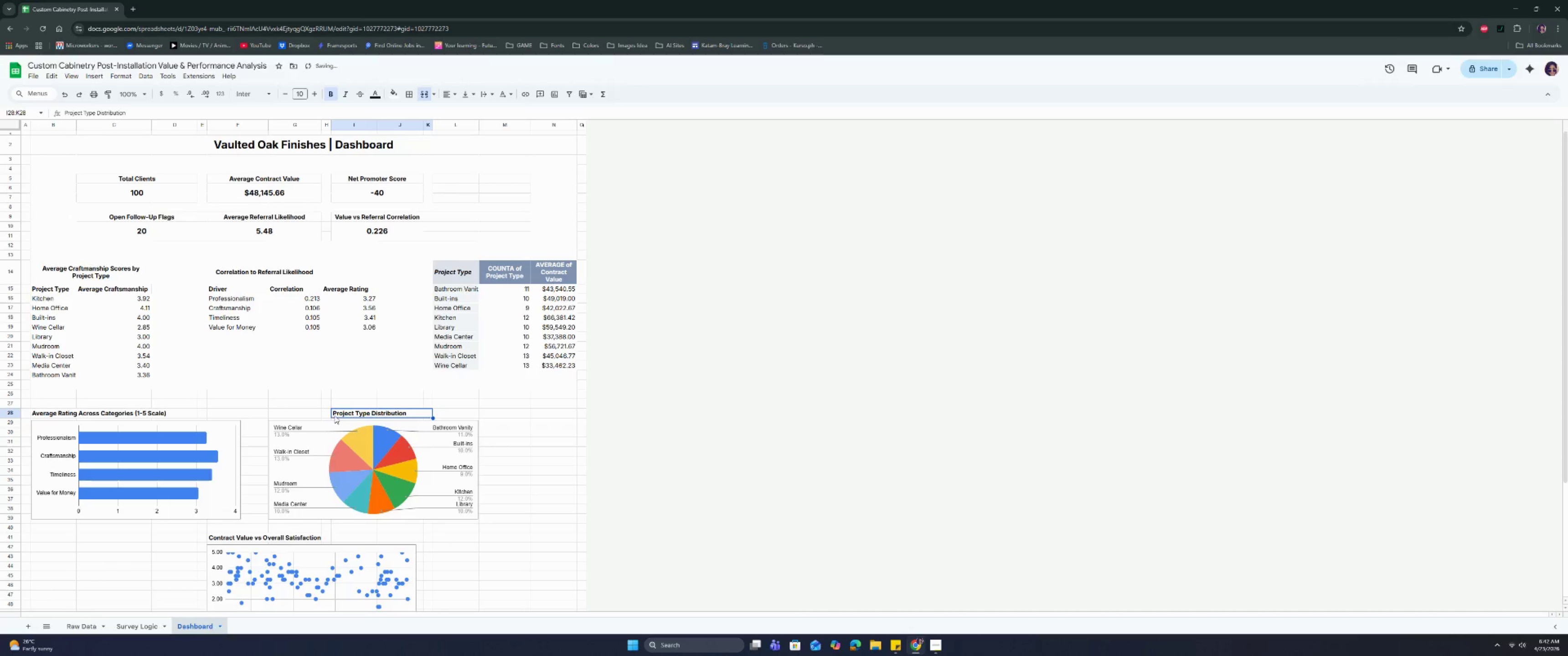 
left_click_drag(start_coordinate=[335, 414], to_coordinate=[327, 413])
 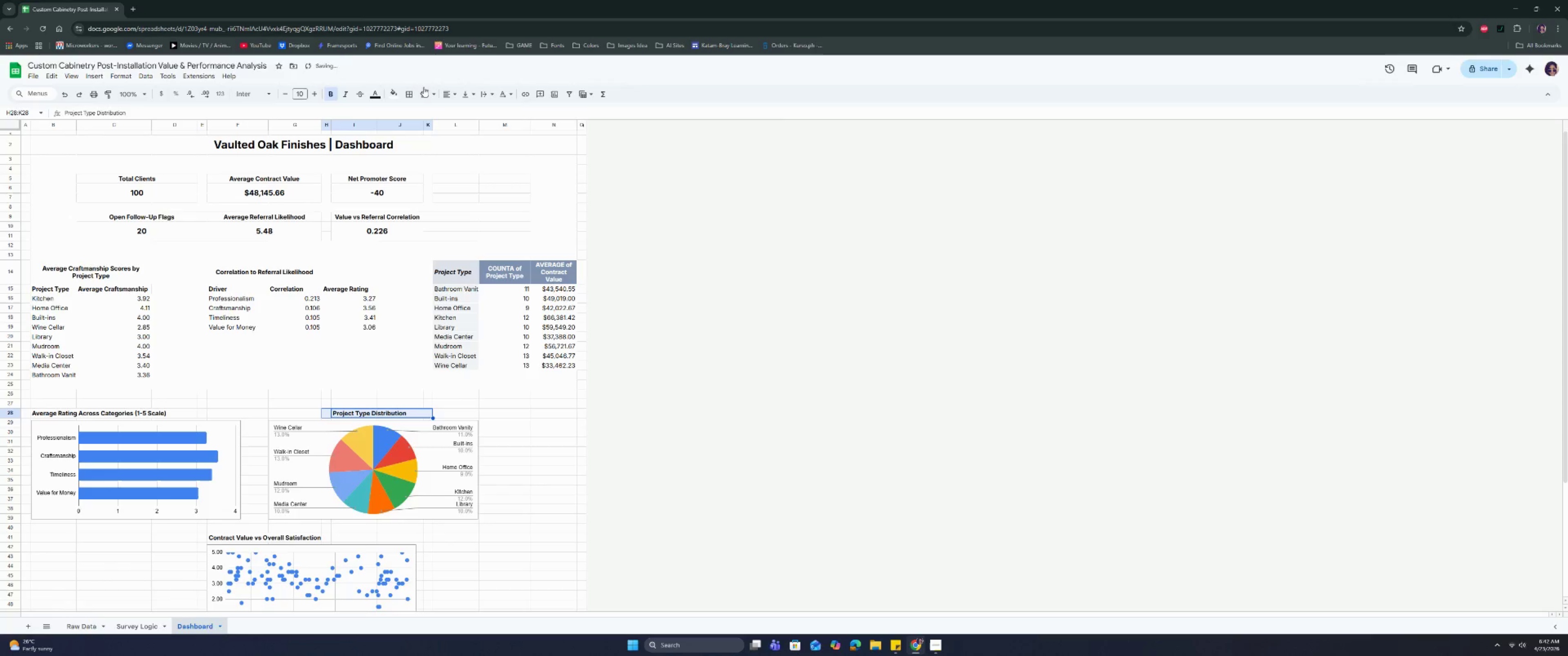 
left_click([423, 95])
 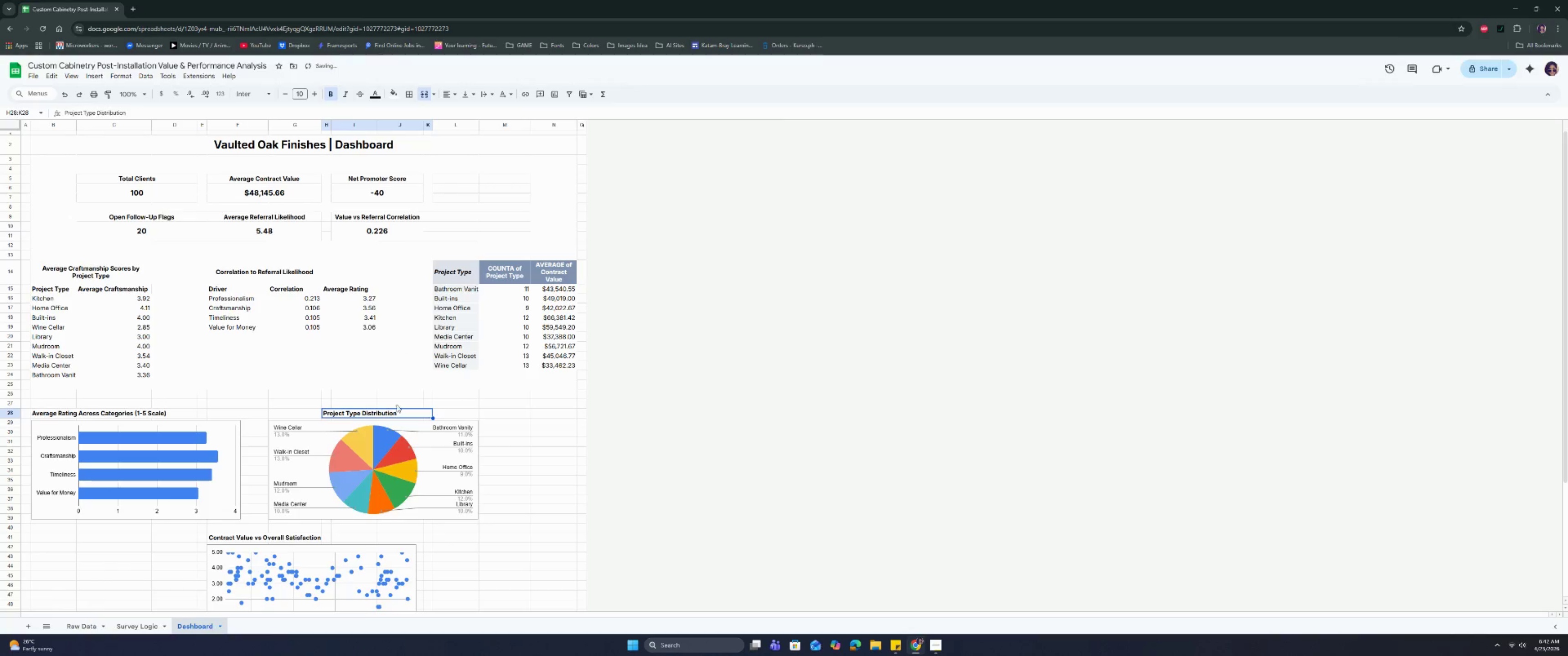 
left_click([385, 433])
 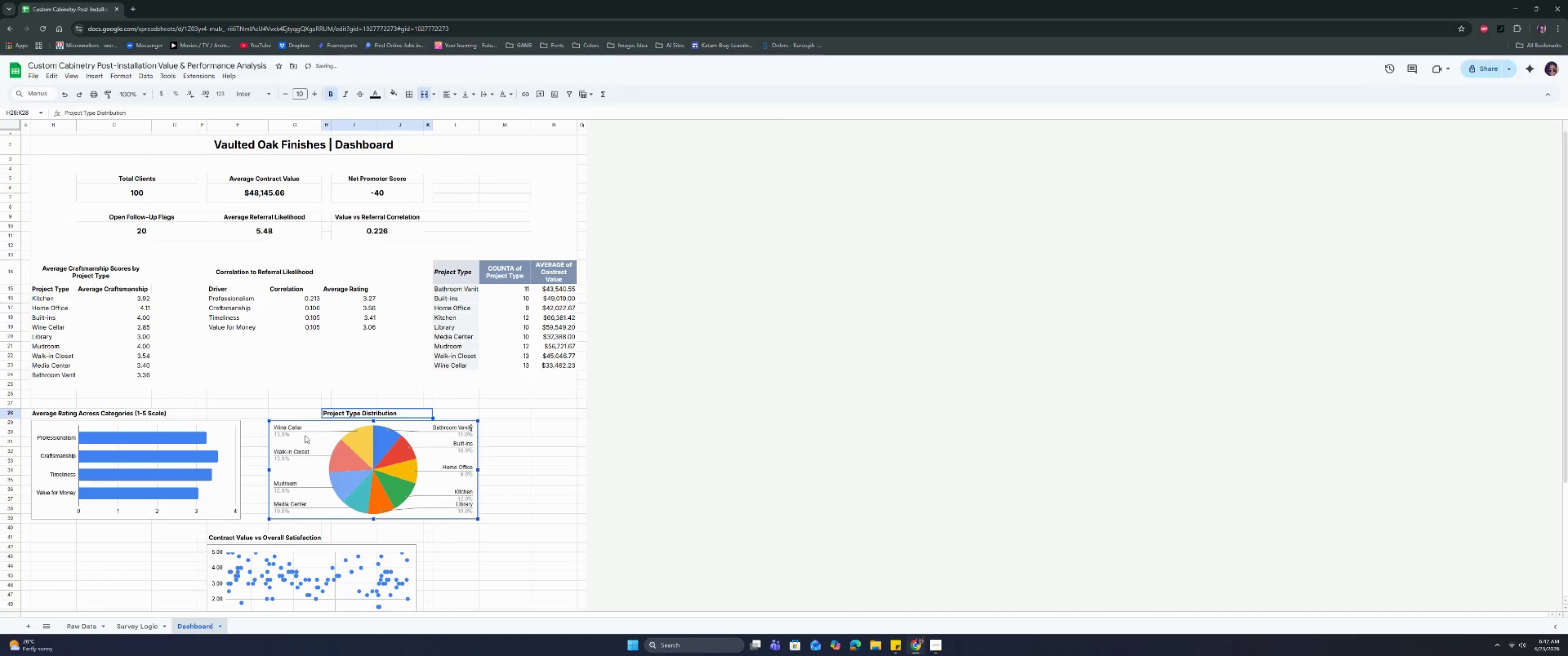 
left_click_drag(start_coordinate=[307, 441], to_coordinate=[362, 439])
 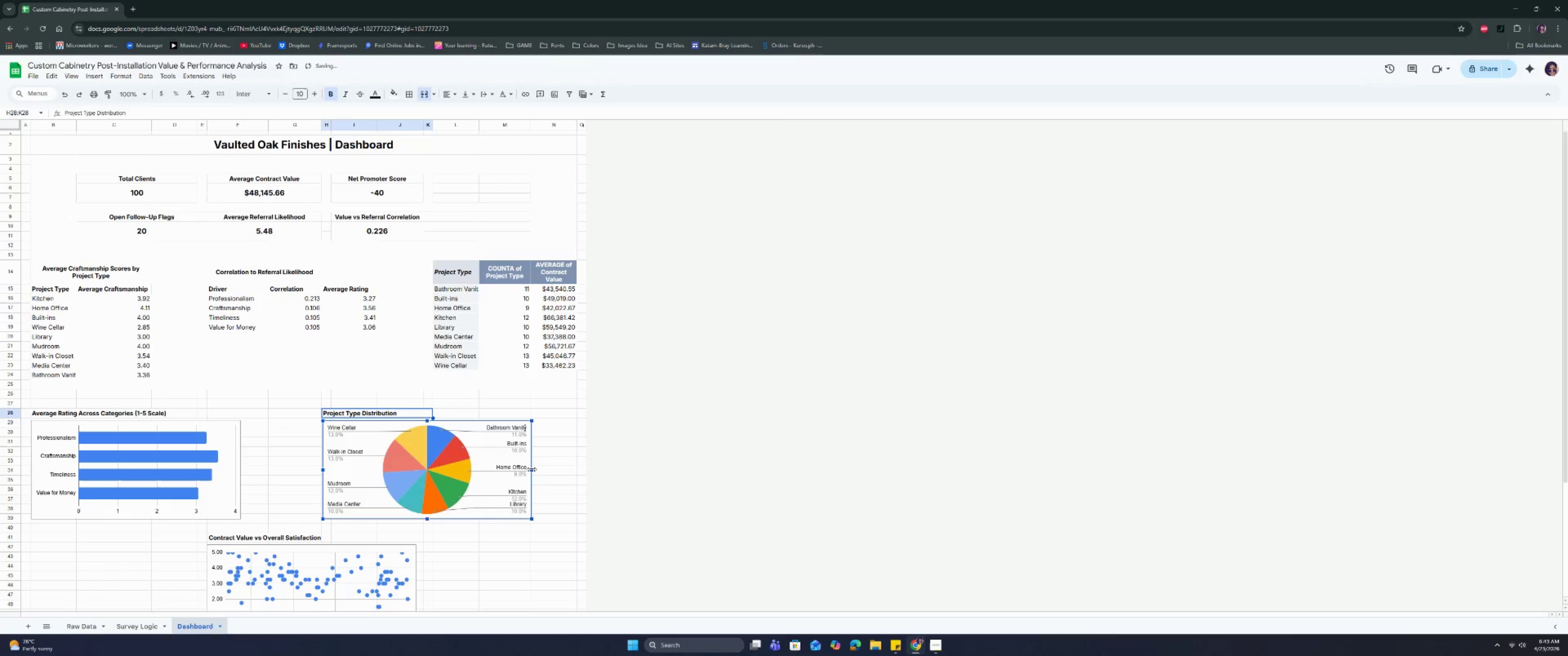 
left_click_drag(start_coordinate=[532, 469], to_coordinate=[575, 470])
 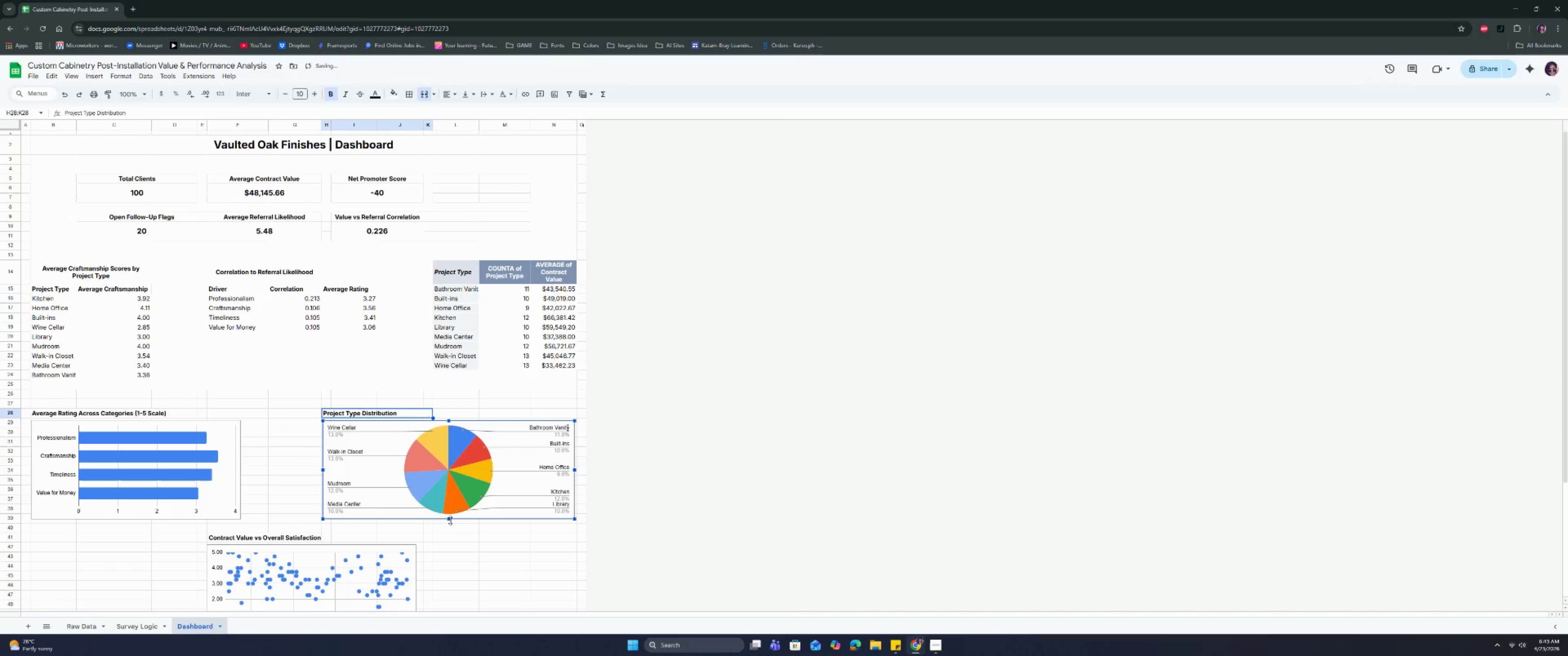 
left_click_drag(start_coordinate=[450, 520], to_coordinate=[447, 535])
 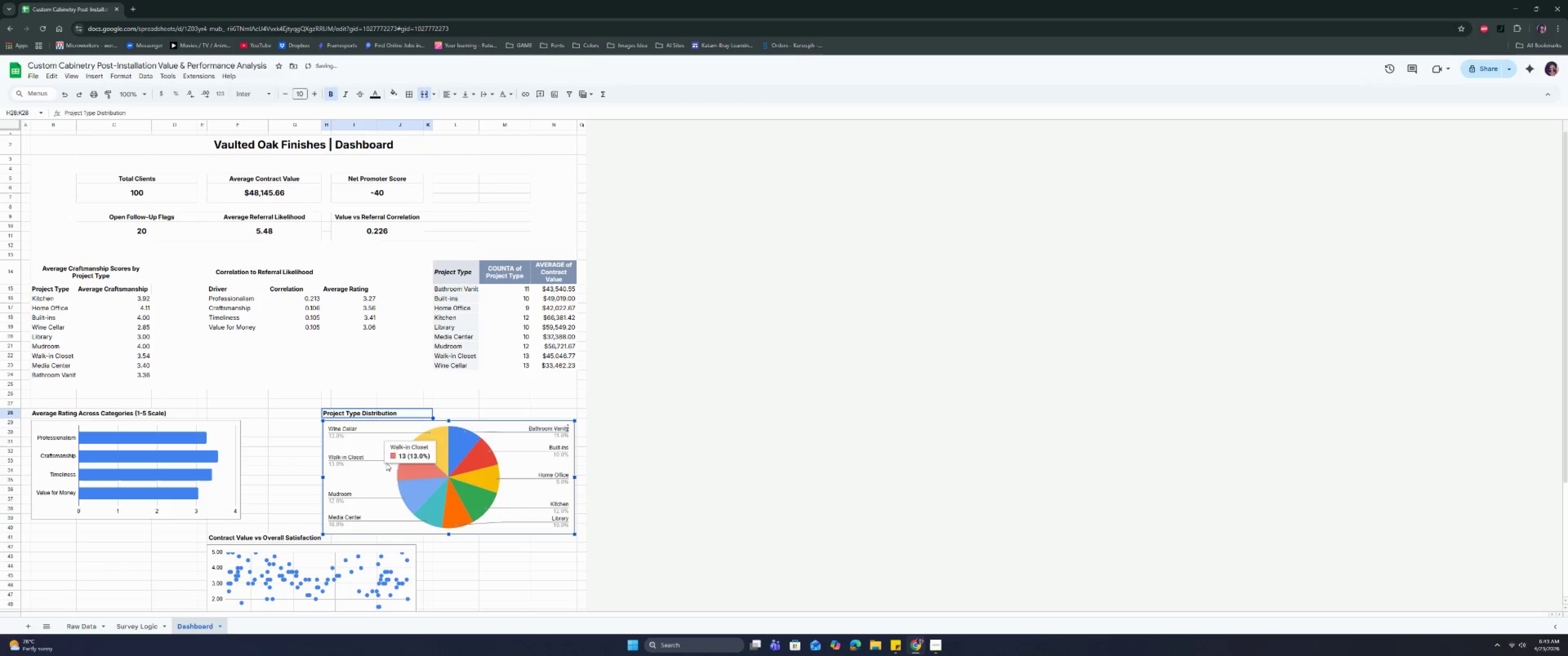 
scroll: coordinate [373, 462], scroll_direction: down, amount: 3.0
 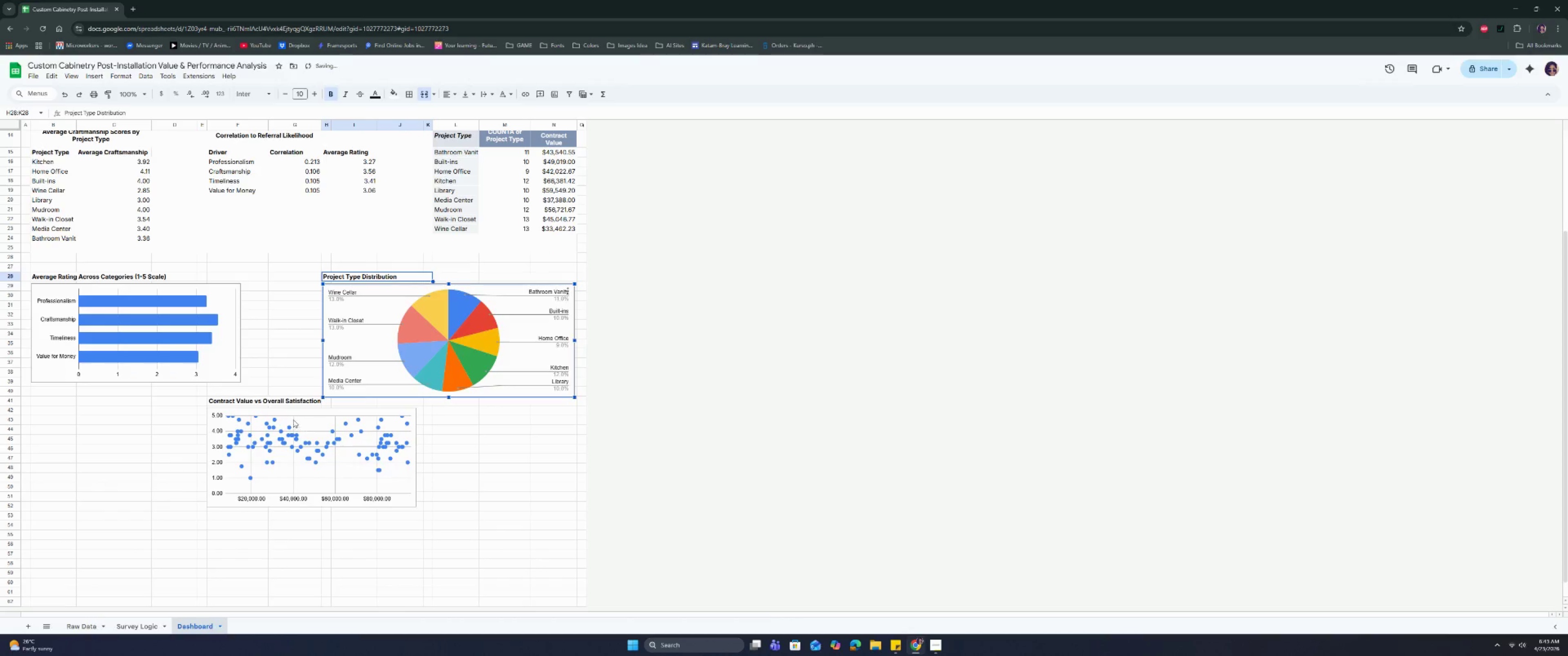 
left_click([302, 422])
 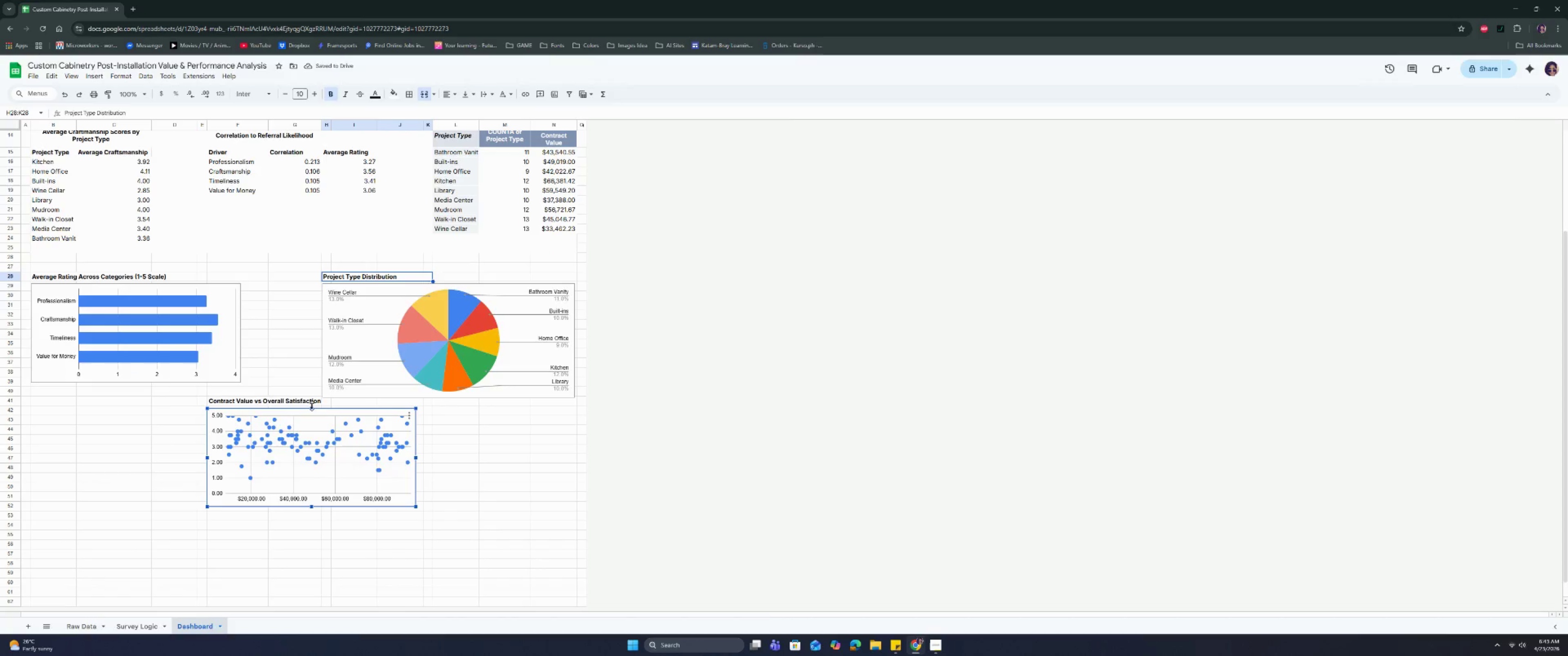 
left_click([346, 382])
 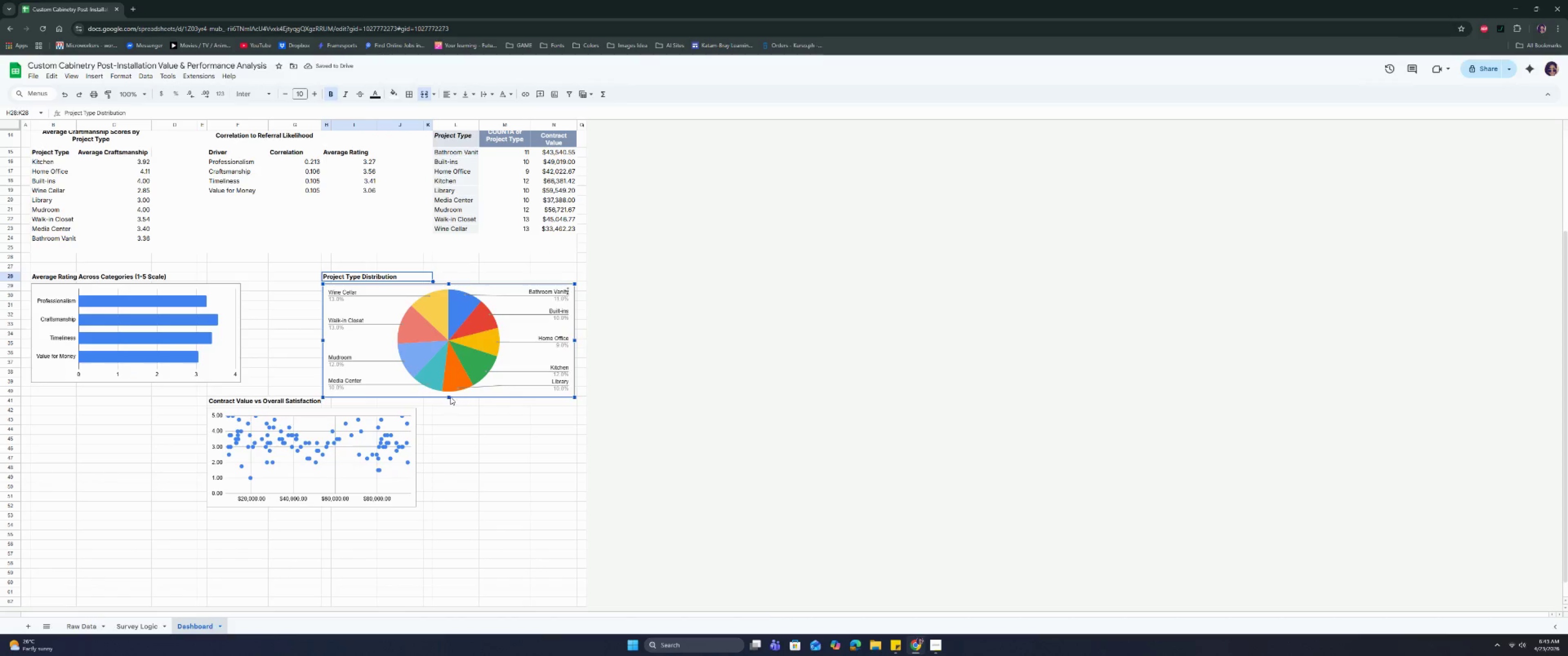 
left_click_drag(start_coordinate=[447, 396], to_coordinate=[449, 389])
 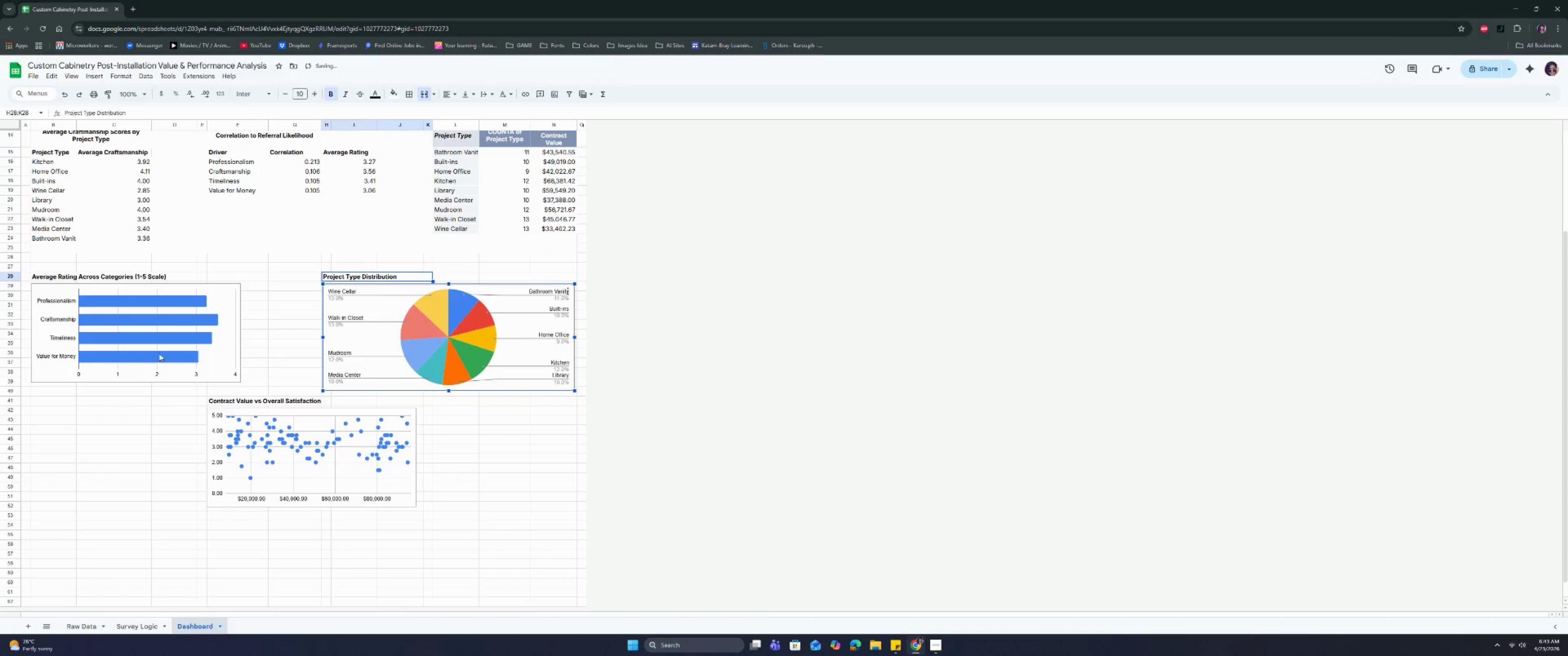 
left_click([147, 349])
 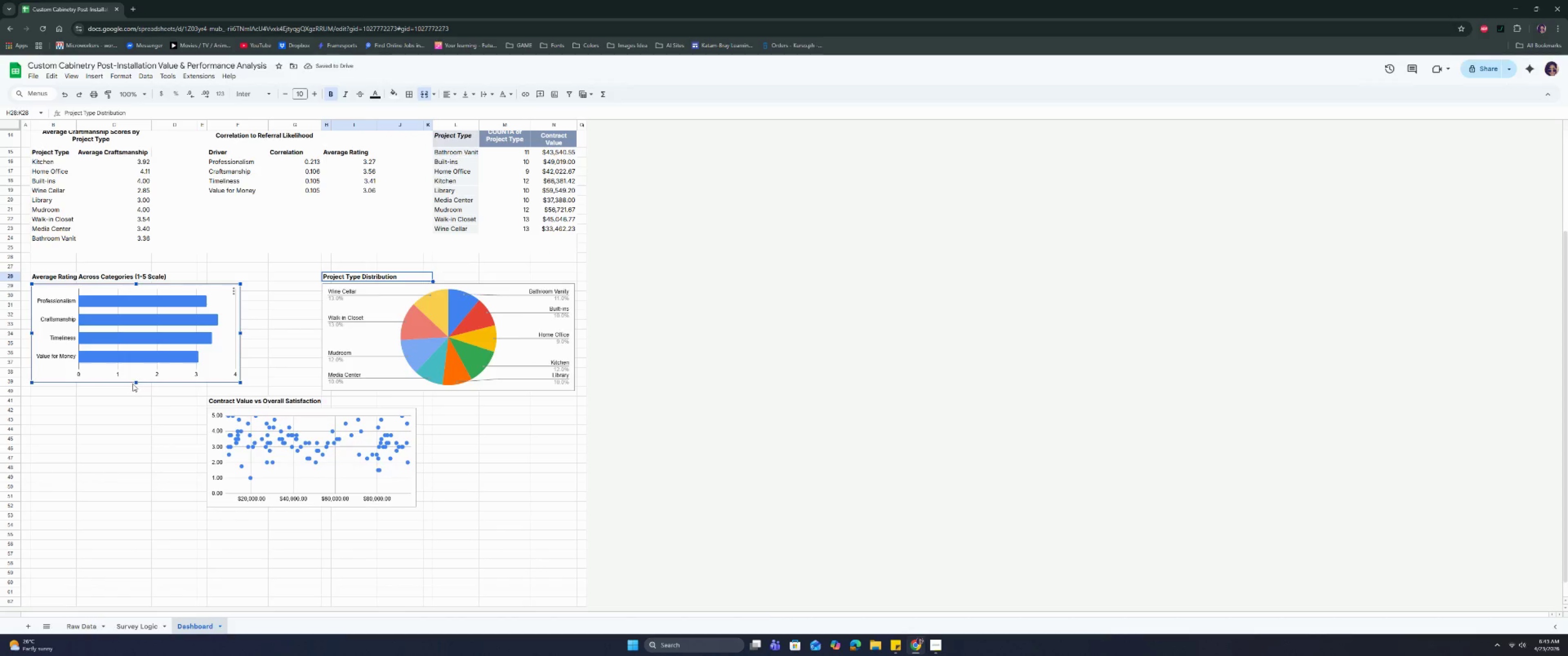 
left_click_drag(start_coordinate=[136, 383], to_coordinate=[134, 391])
 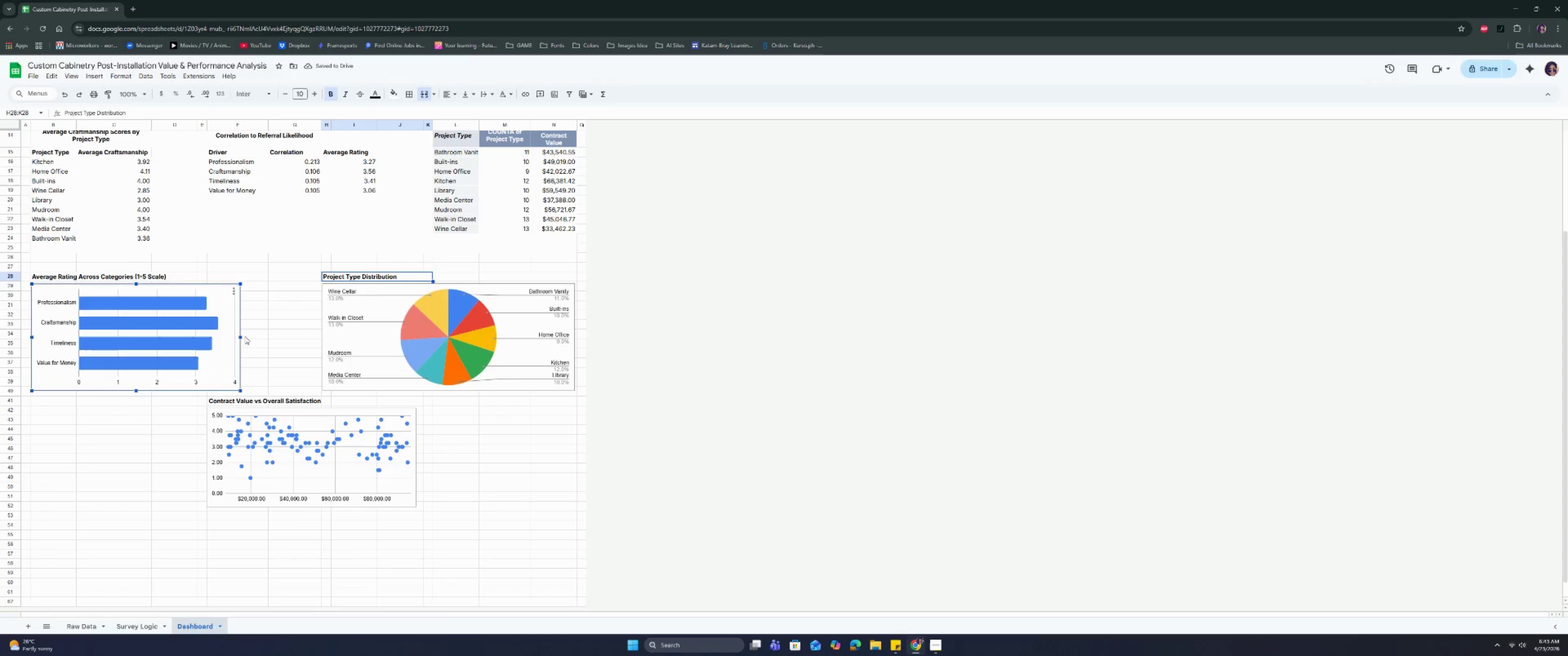 
left_click_drag(start_coordinate=[241, 336], to_coordinate=[268, 341])
 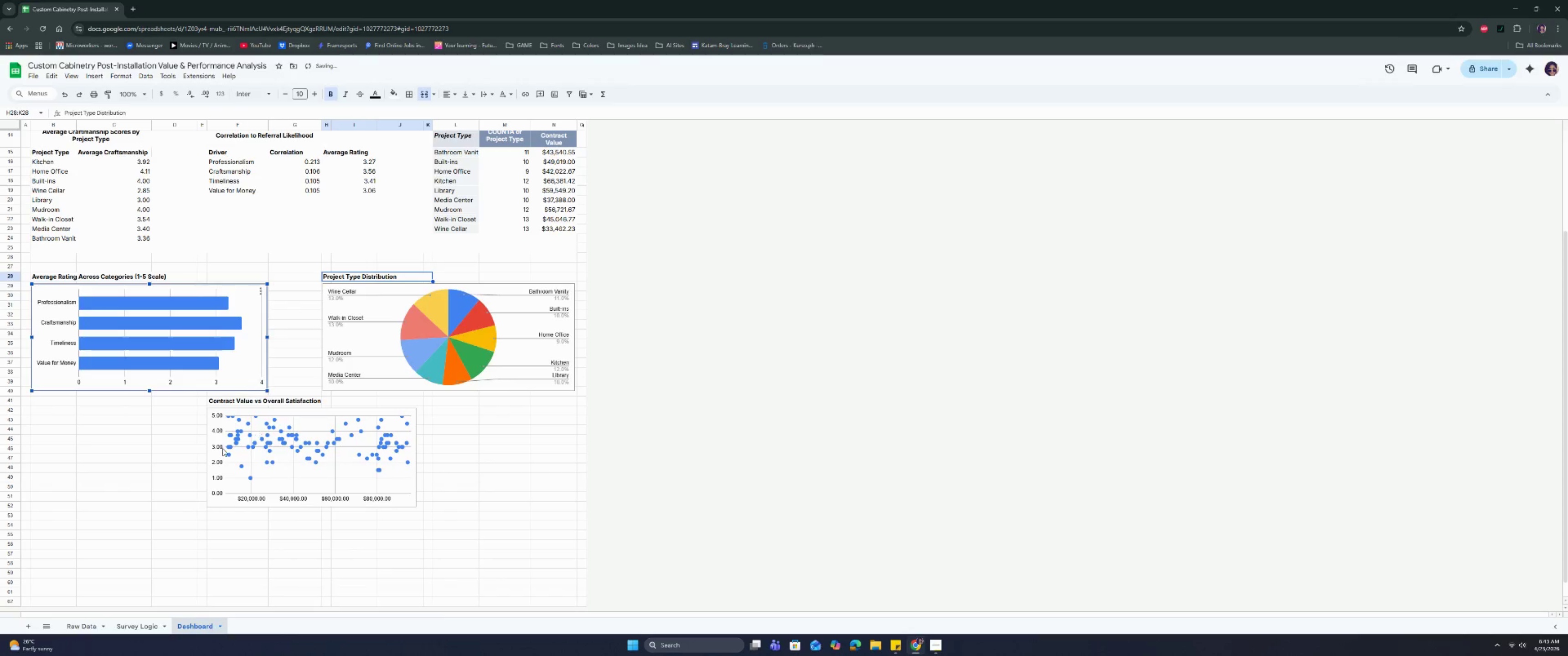 
left_click([173, 478])
 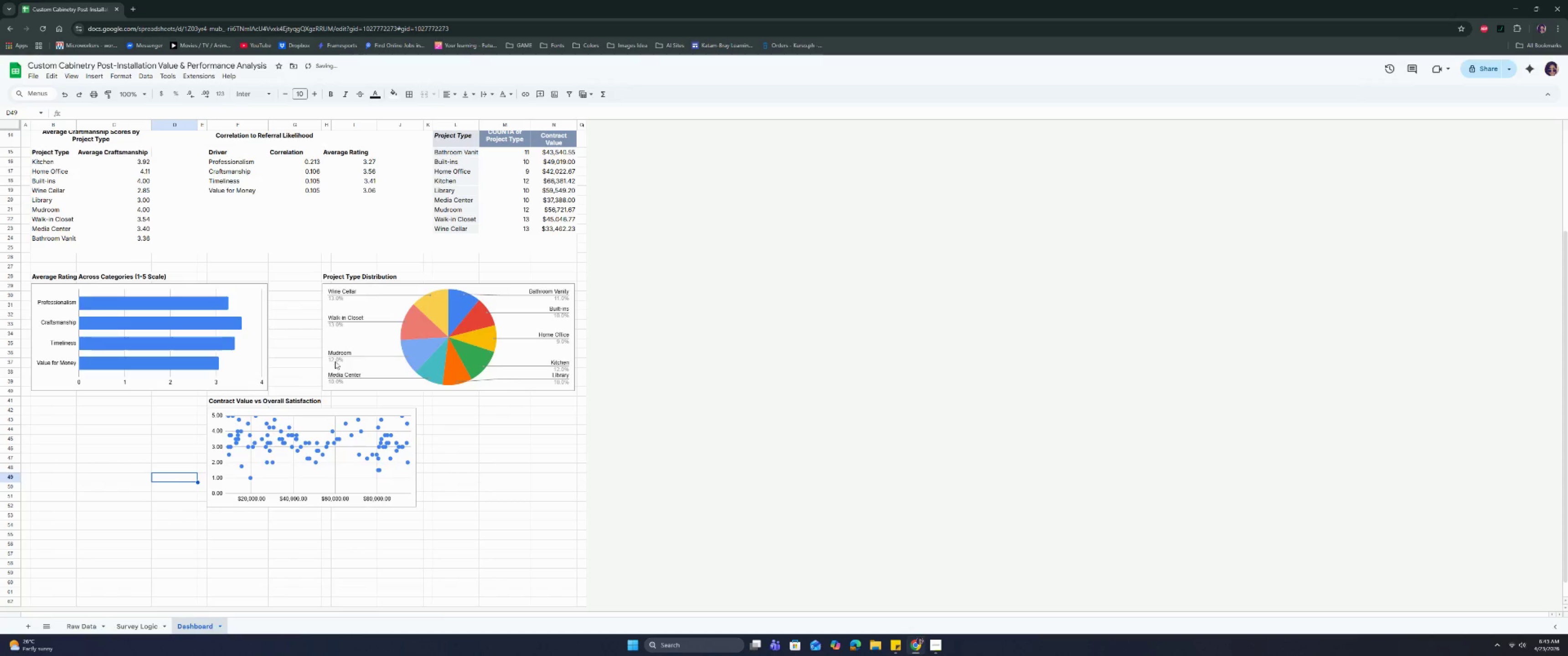 
left_click([383, 328])
 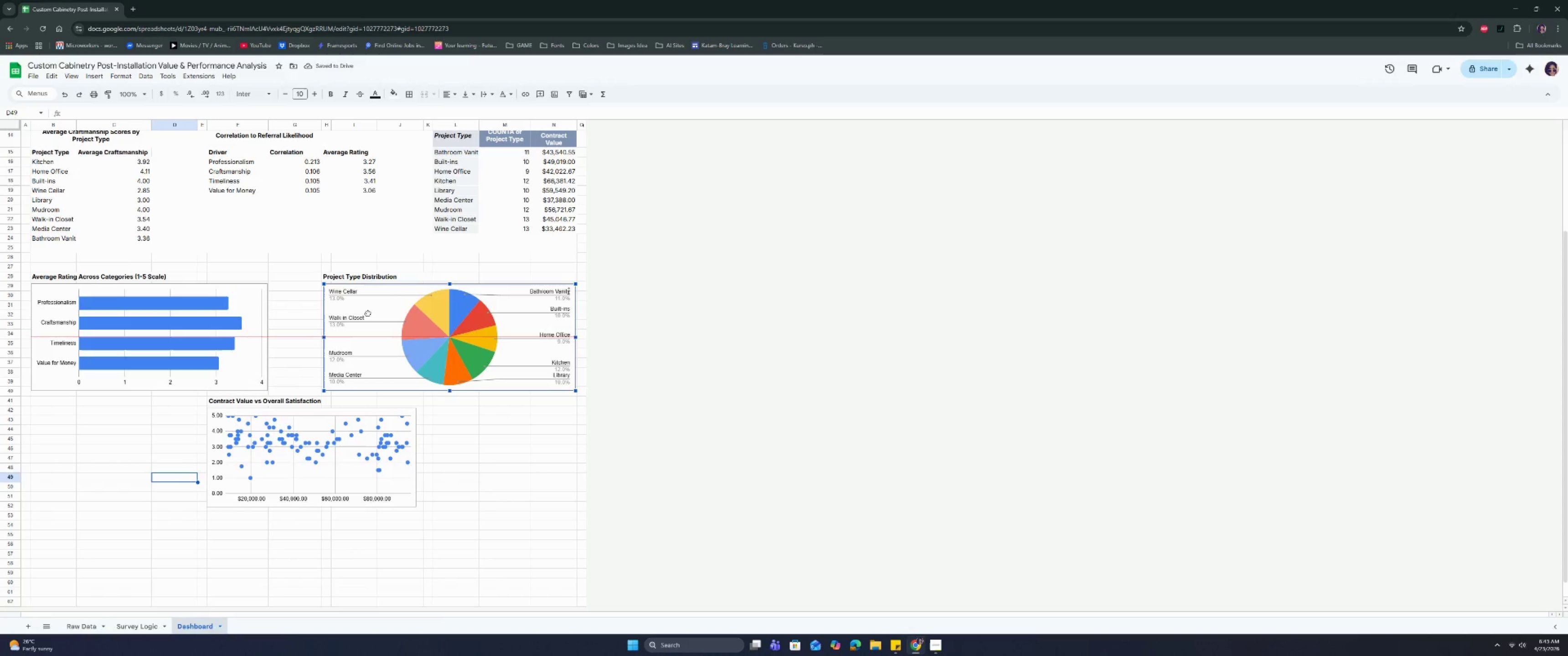 
left_click([267, 467])
 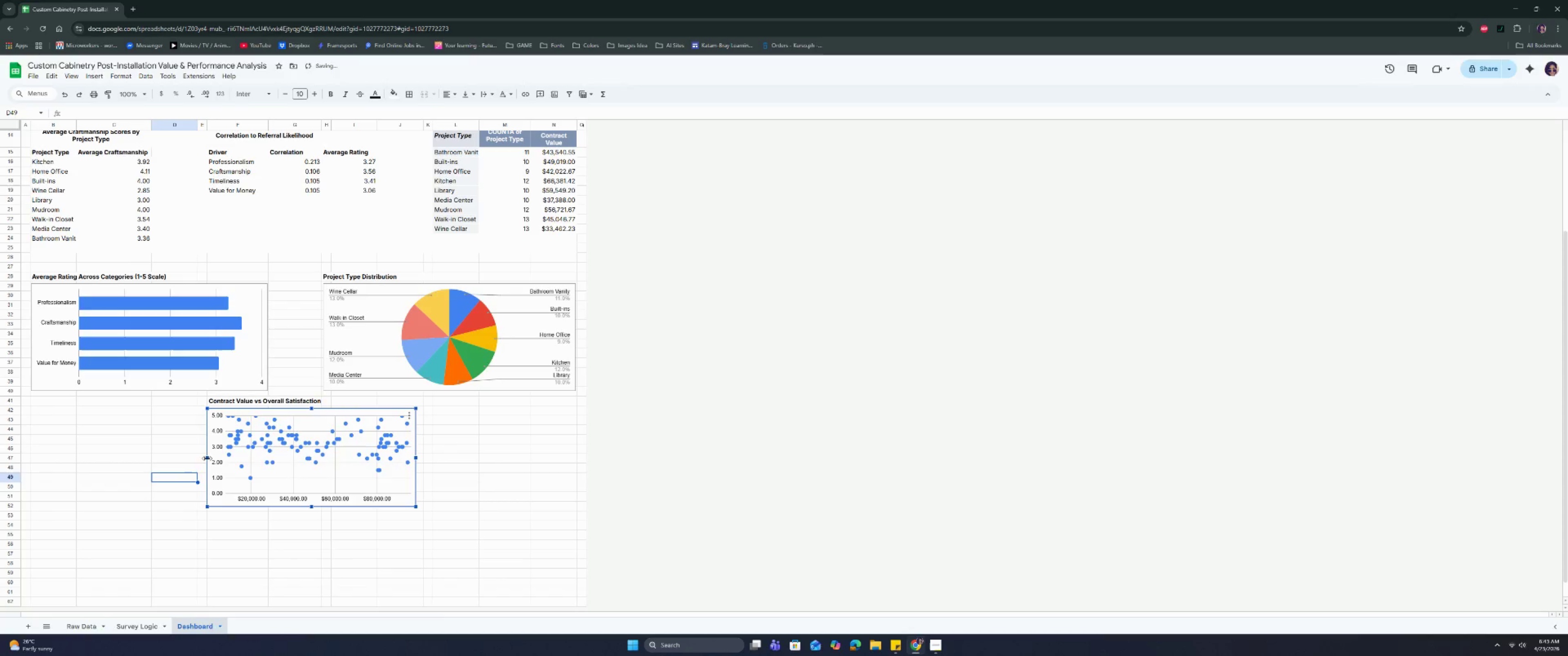 
left_click_drag(start_coordinate=[206, 457], to_coordinate=[178, 456])
 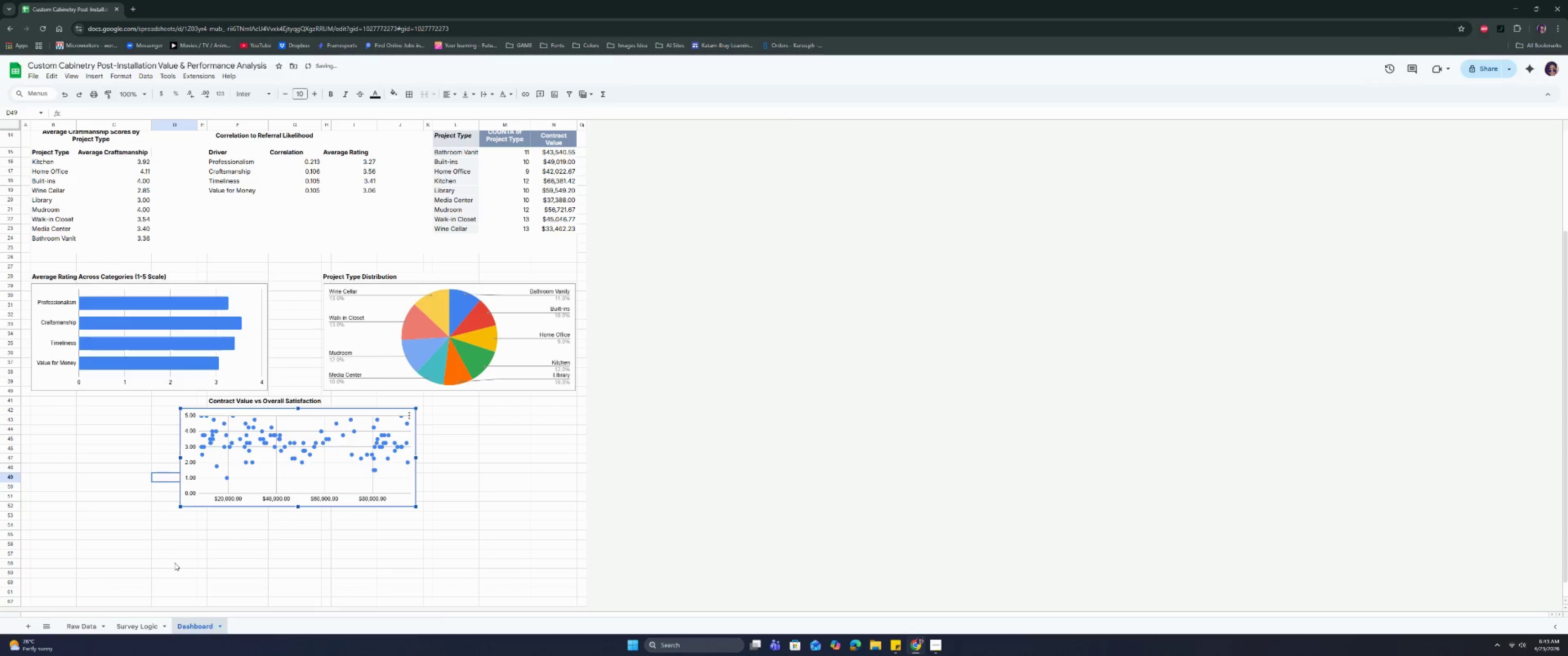 
left_click([186, 571])
 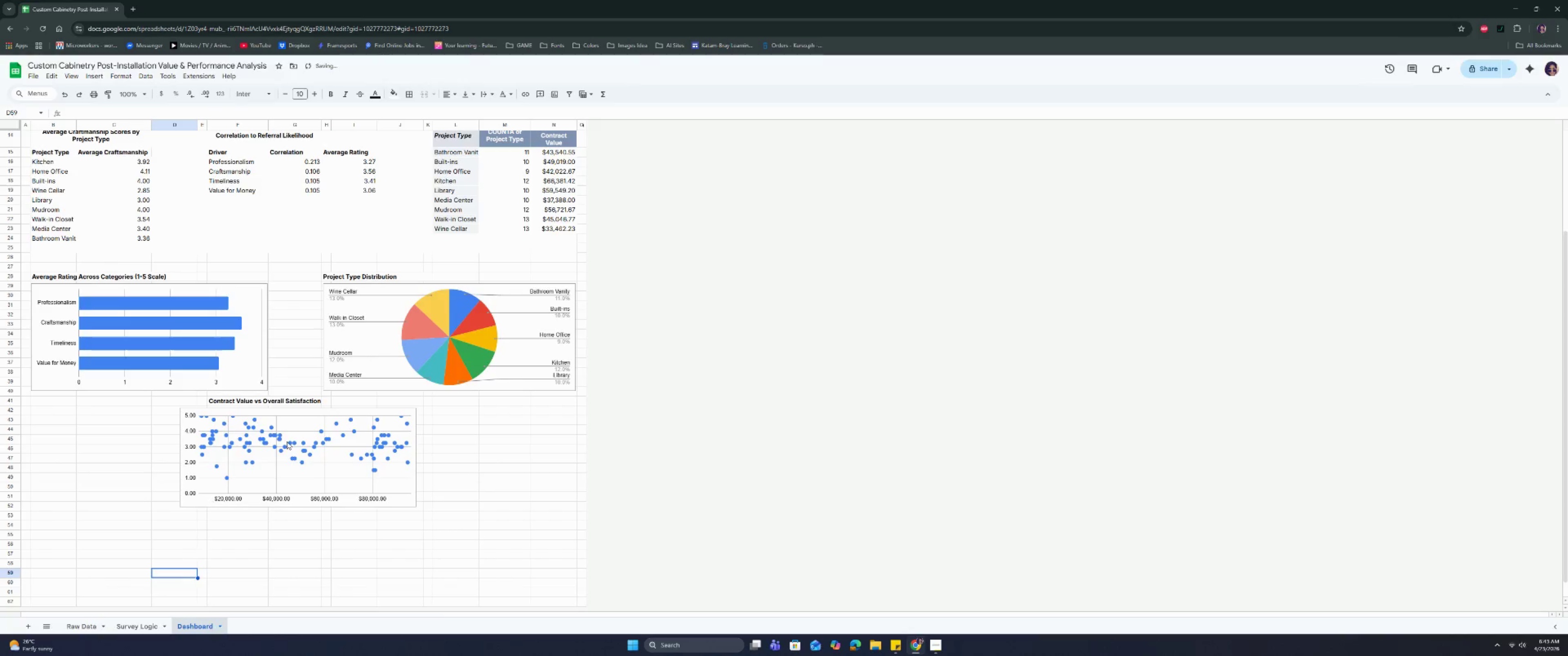 
double_click([296, 436])
 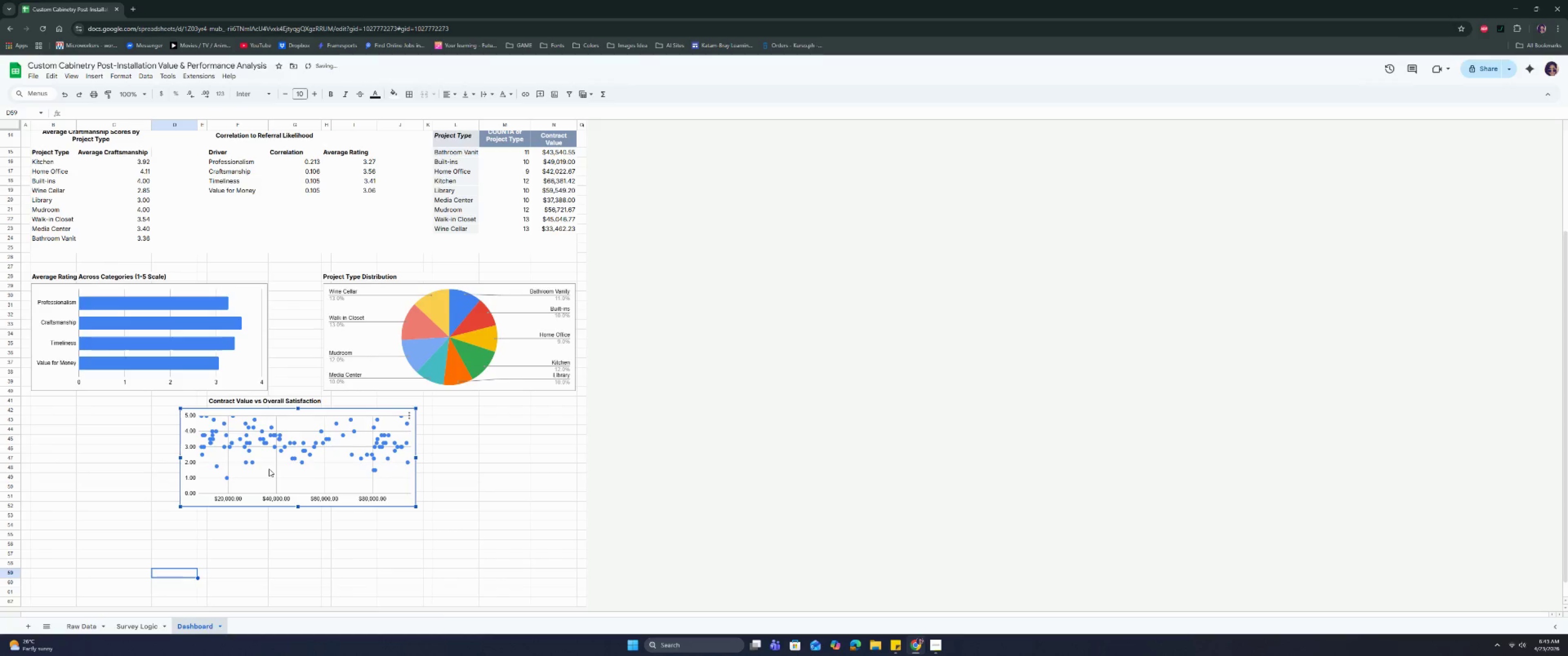 
left_click_drag(start_coordinate=[273, 477], to_coordinate=[256, 477])
 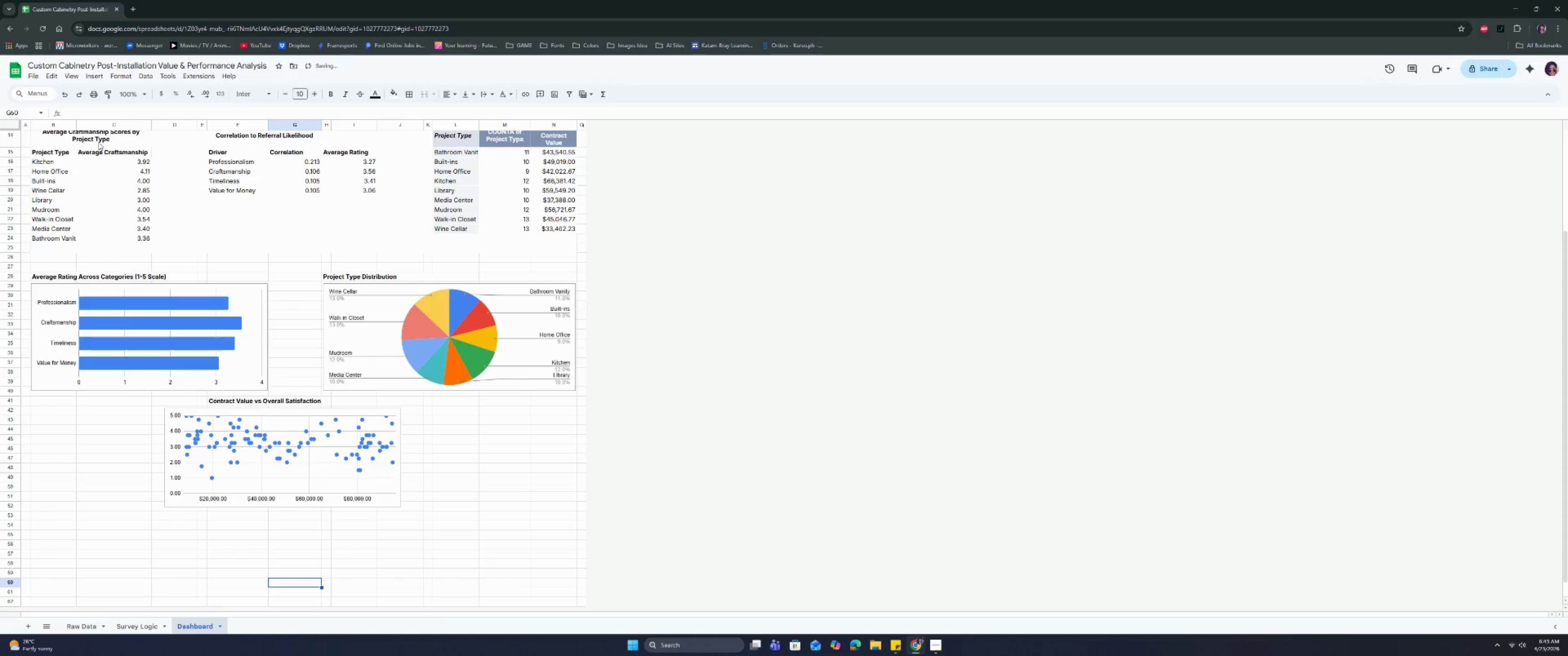 
left_click([33, 79])
 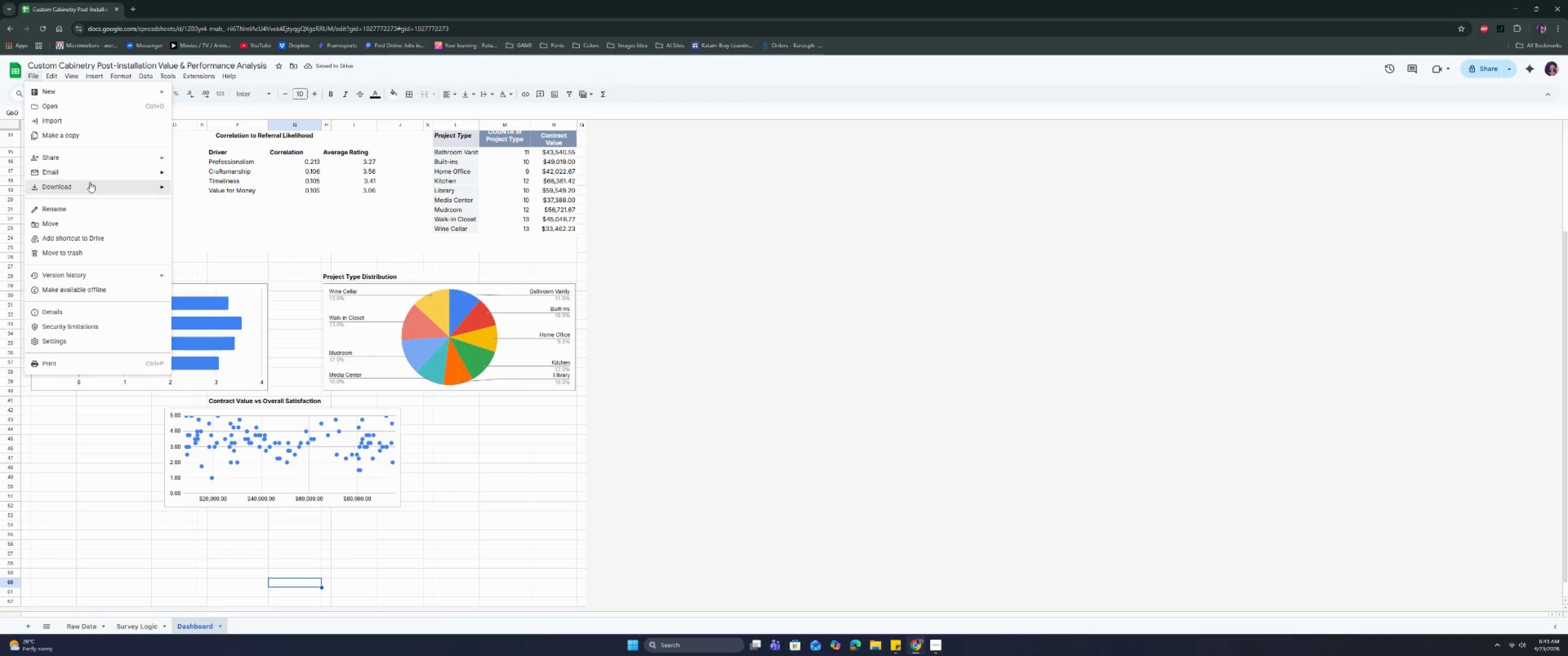 
left_click([90, 190])
 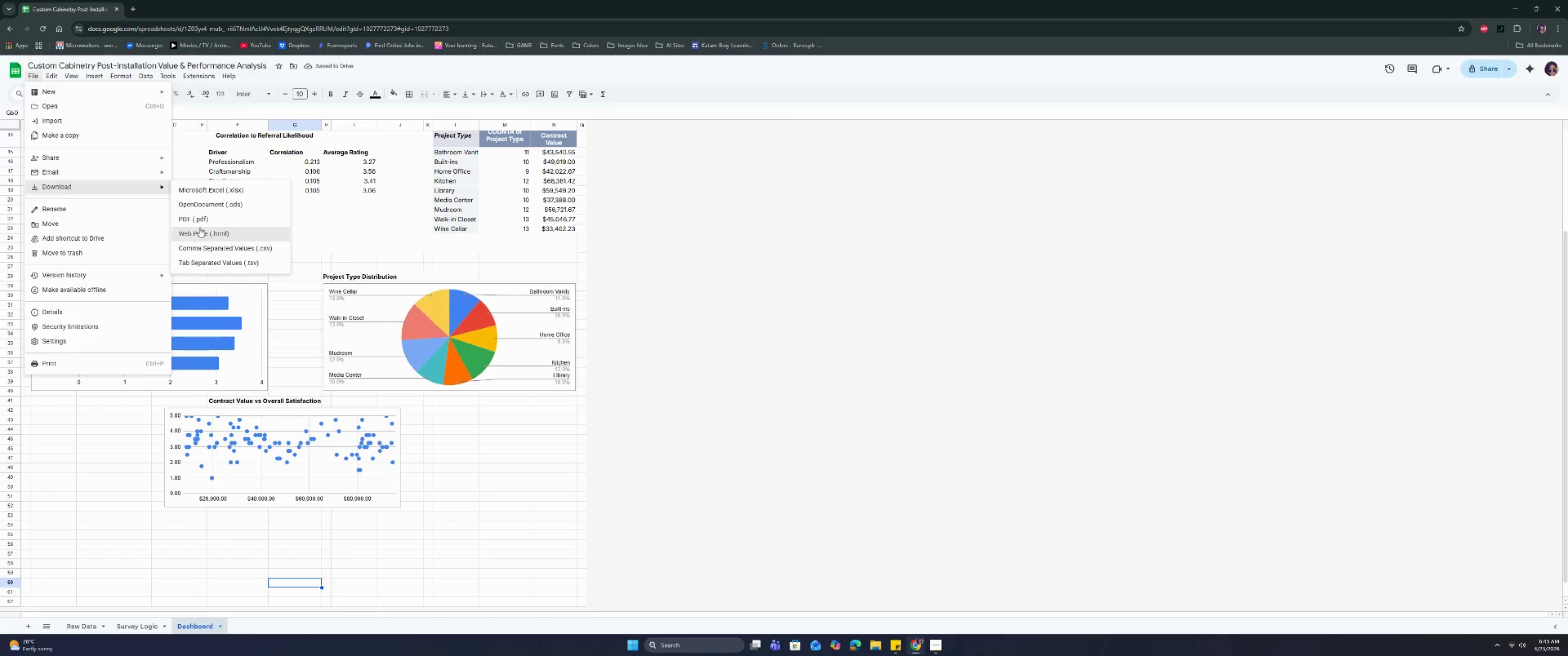 
left_click_drag(start_coordinate=[200, 227], to_coordinate=[212, 215])
 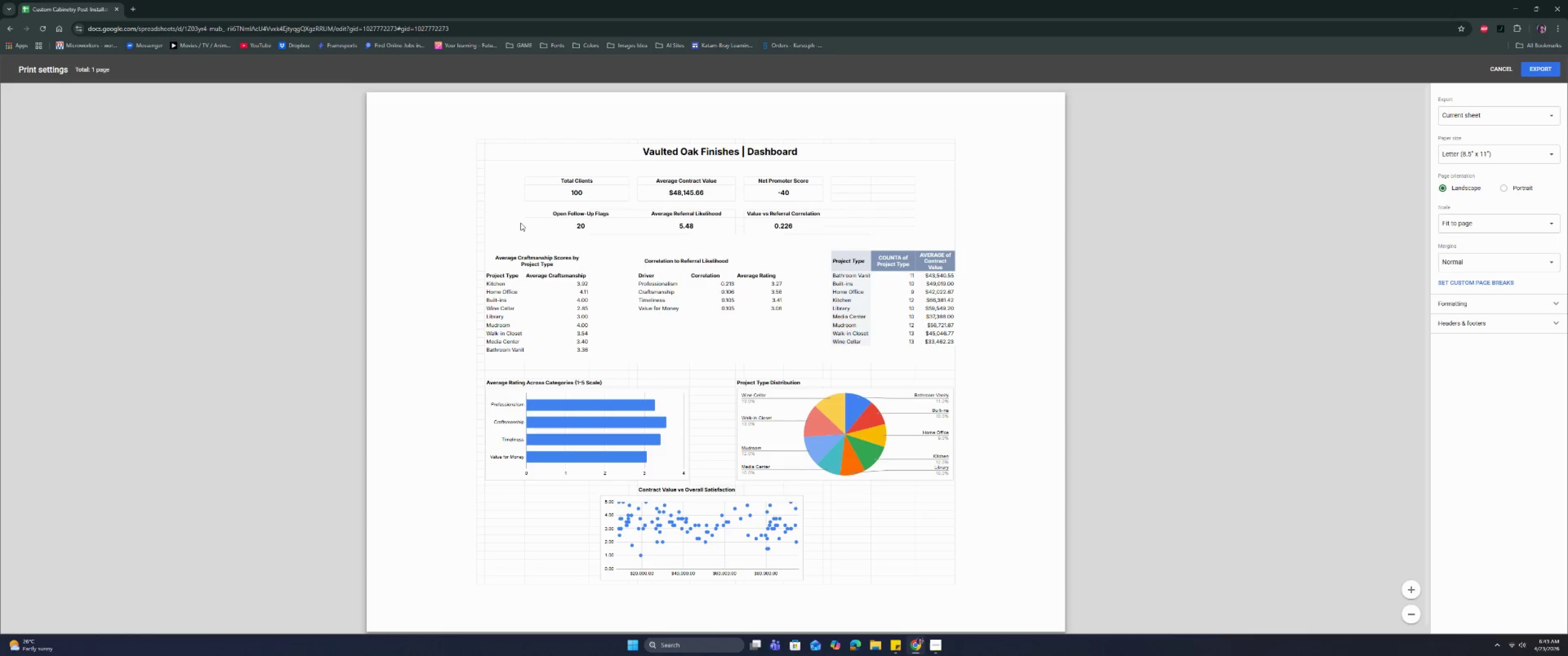 
scroll: coordinate [531, 224], scroll_direction: down, amount: 4.0
 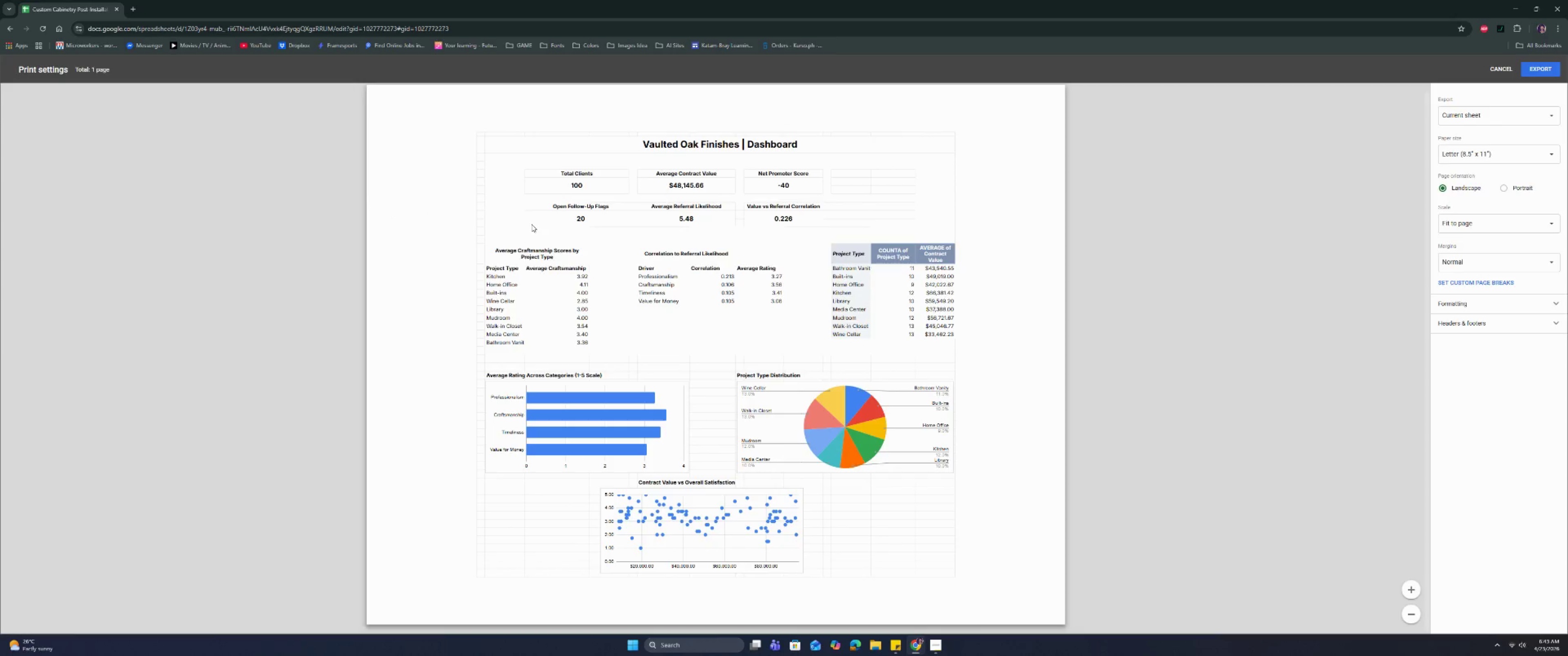 
left_click([1497, 70])
 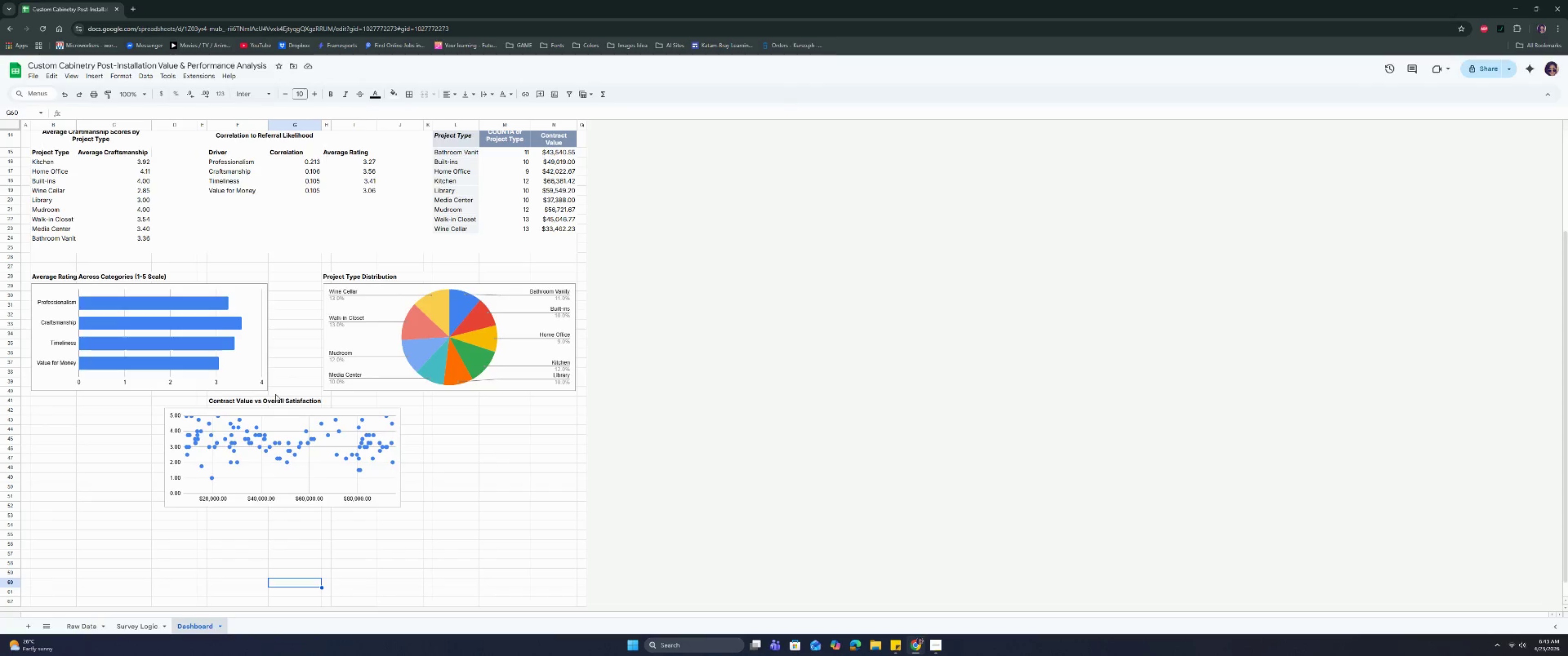 
left_click_drag(start_coordinate=[271, 400], to_coordinate=[305, 402])
 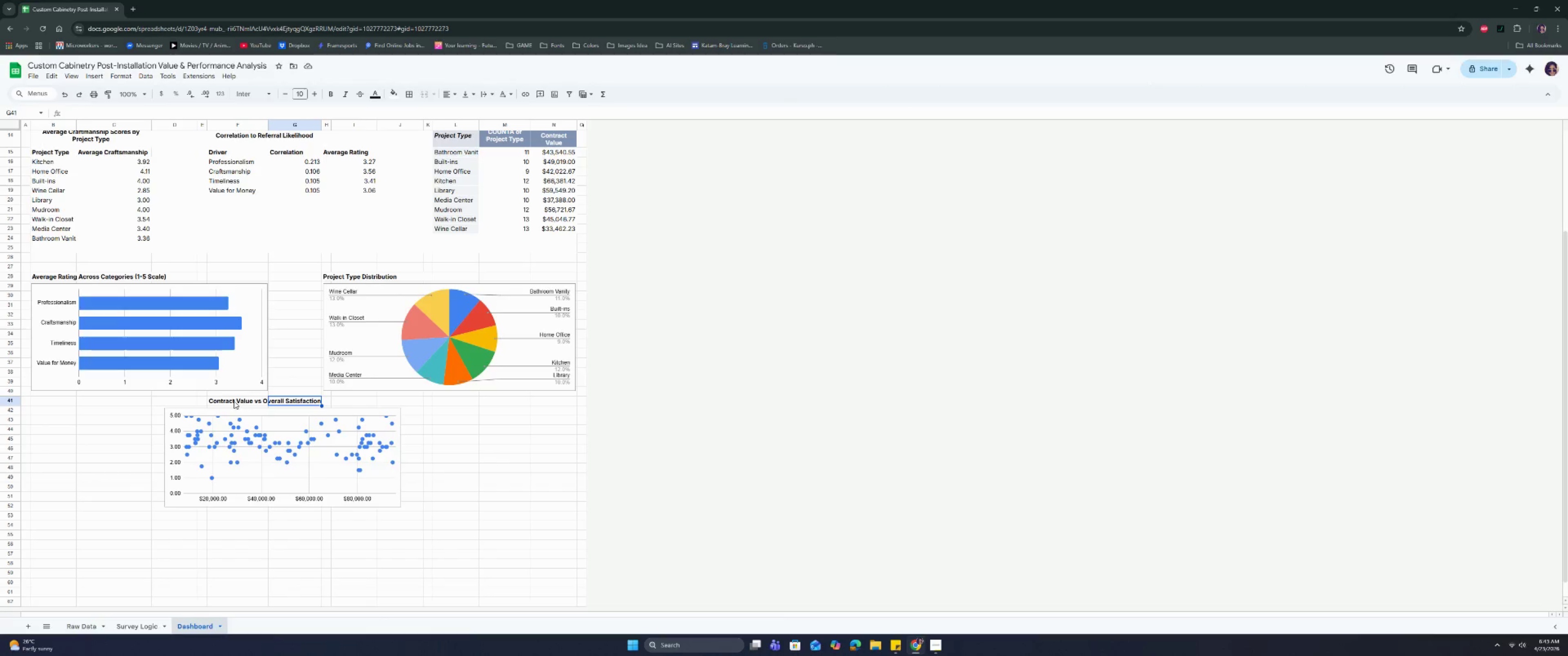 
left_click_drag(start_coordinate=[230, 401], to_coordinate=[325, 402])
 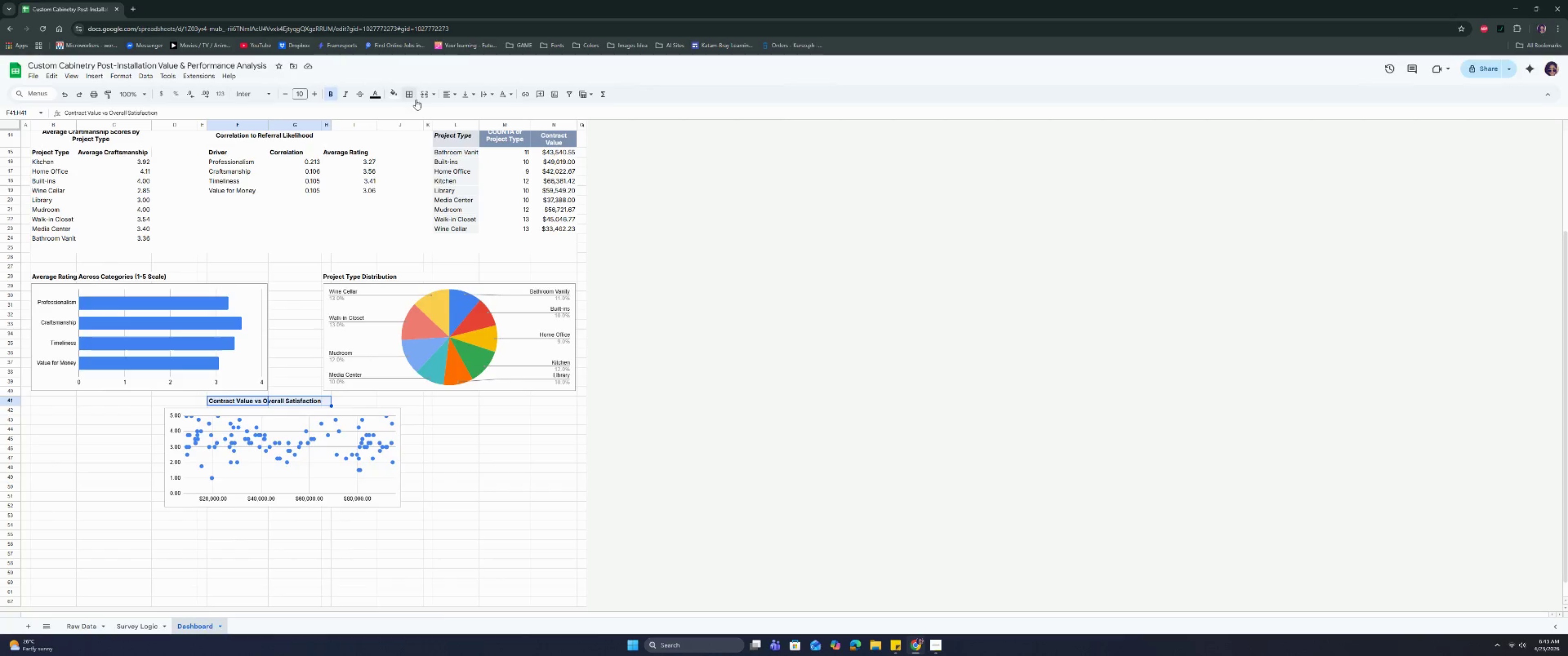 
left_click([421, 97])
 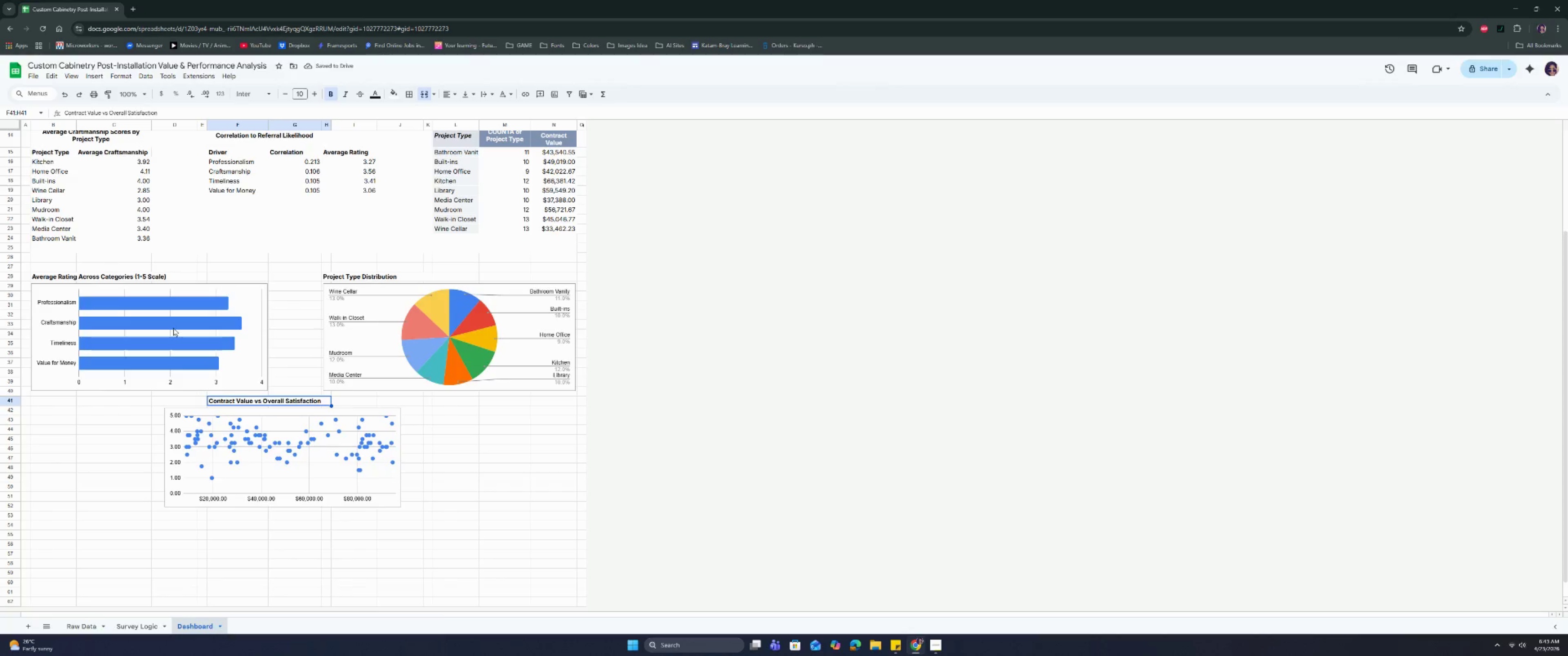 
left_click([150, 354])
 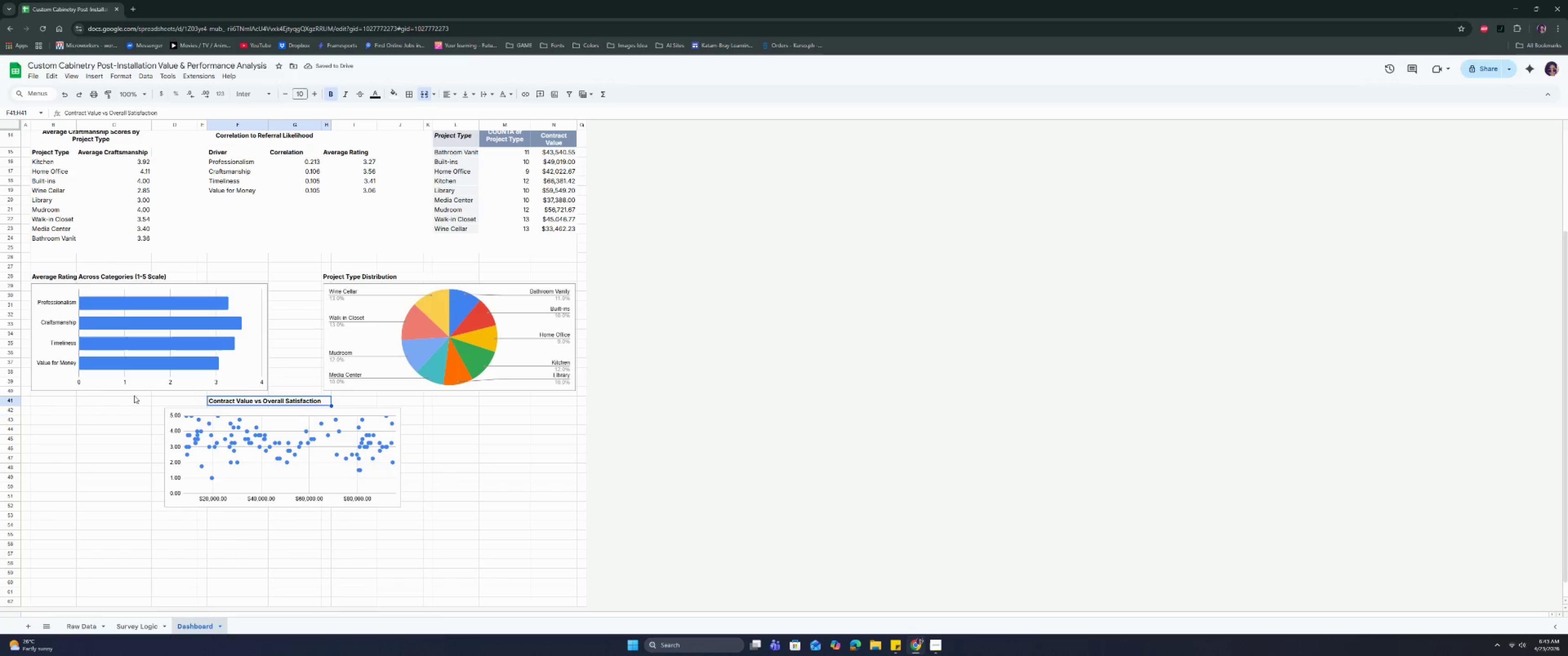 
left_click([148, 390])
 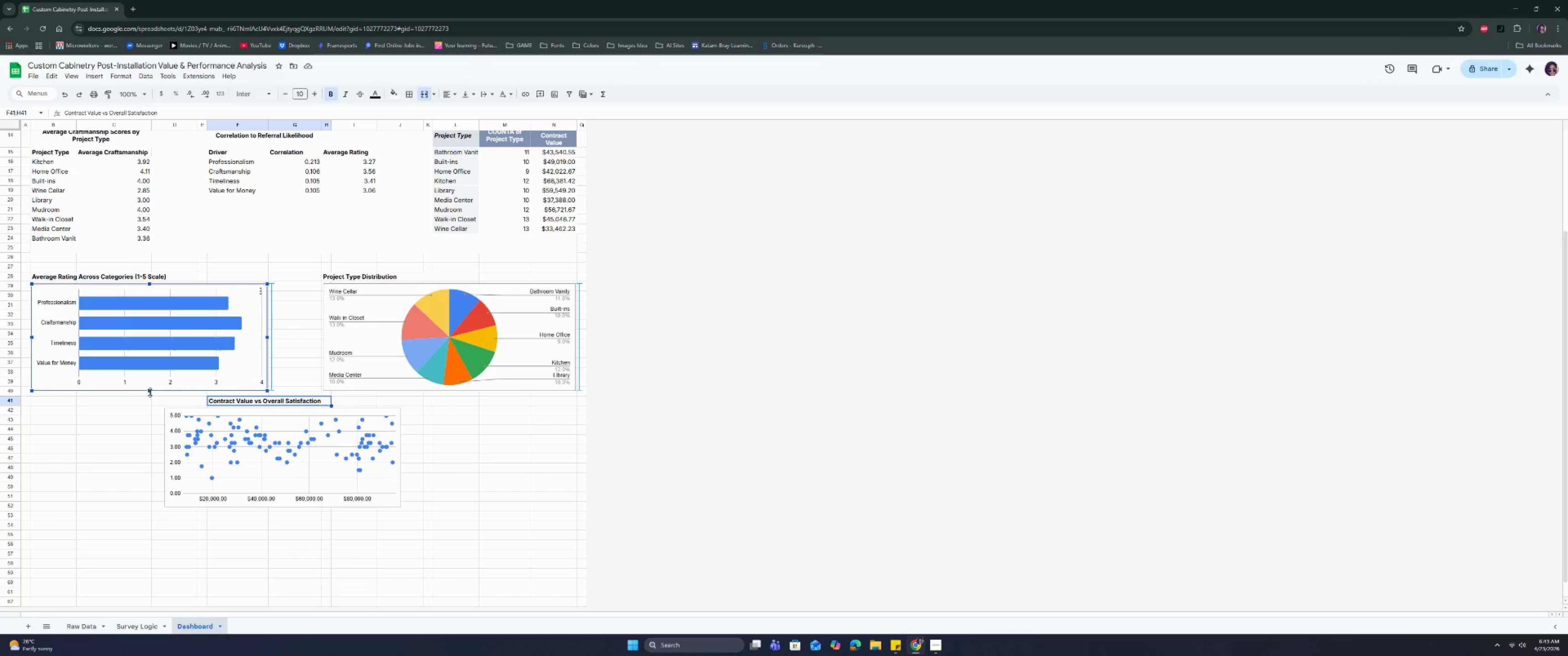 
left_click([134, 431])
 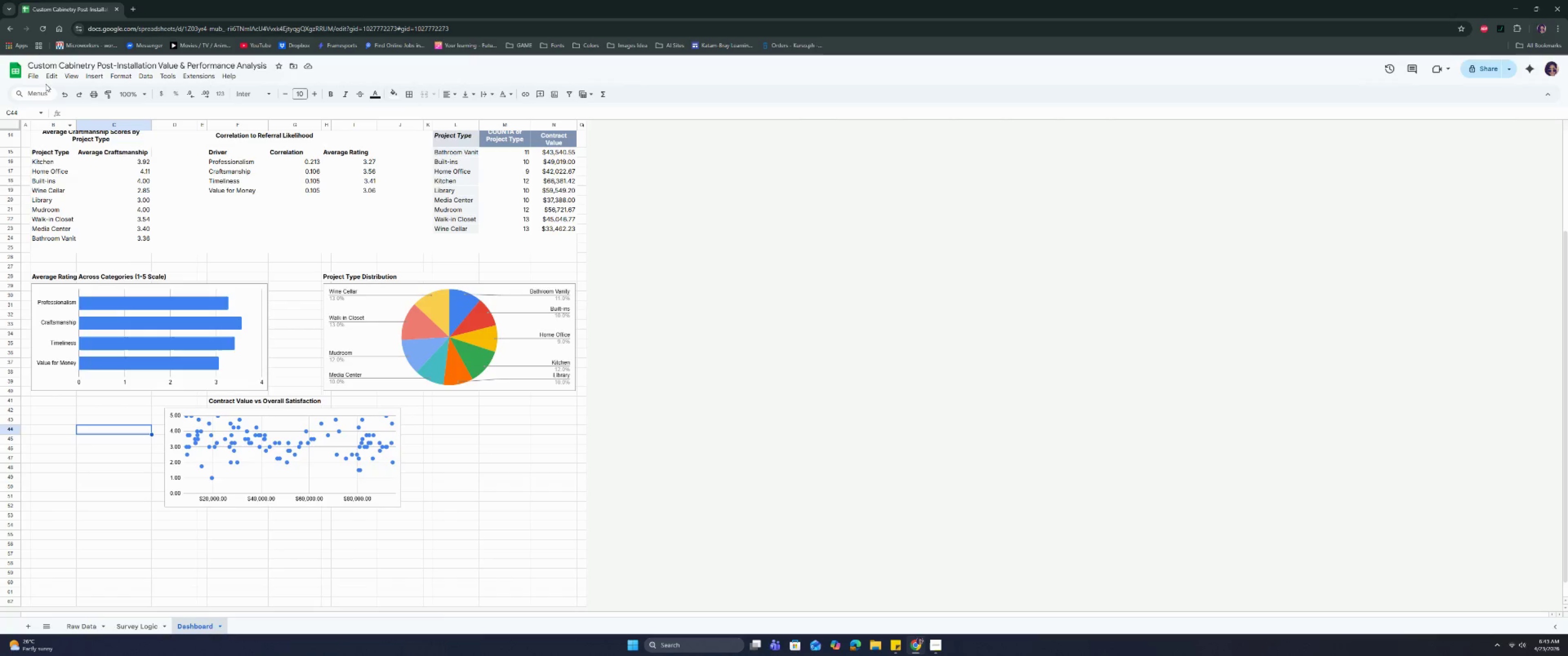 
left_click([35, 78])
 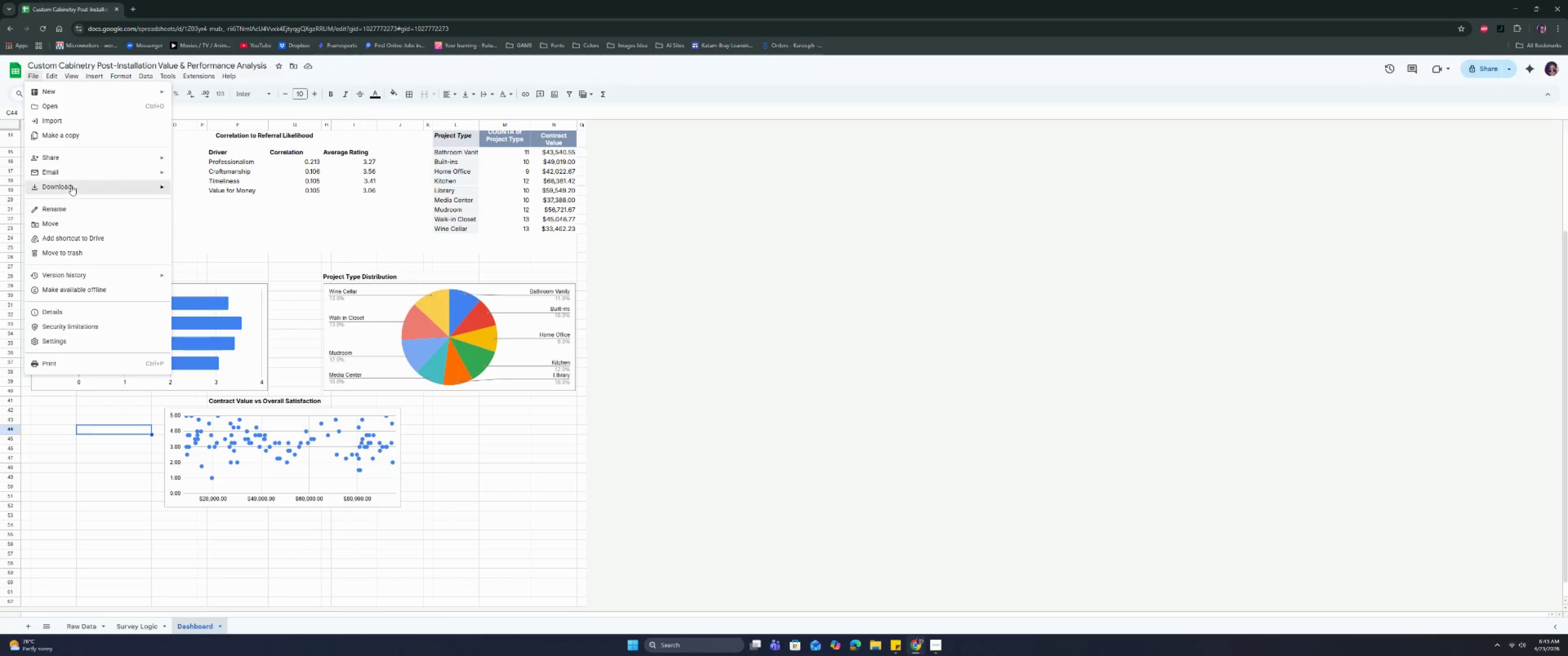 
left_click([71, 184])
 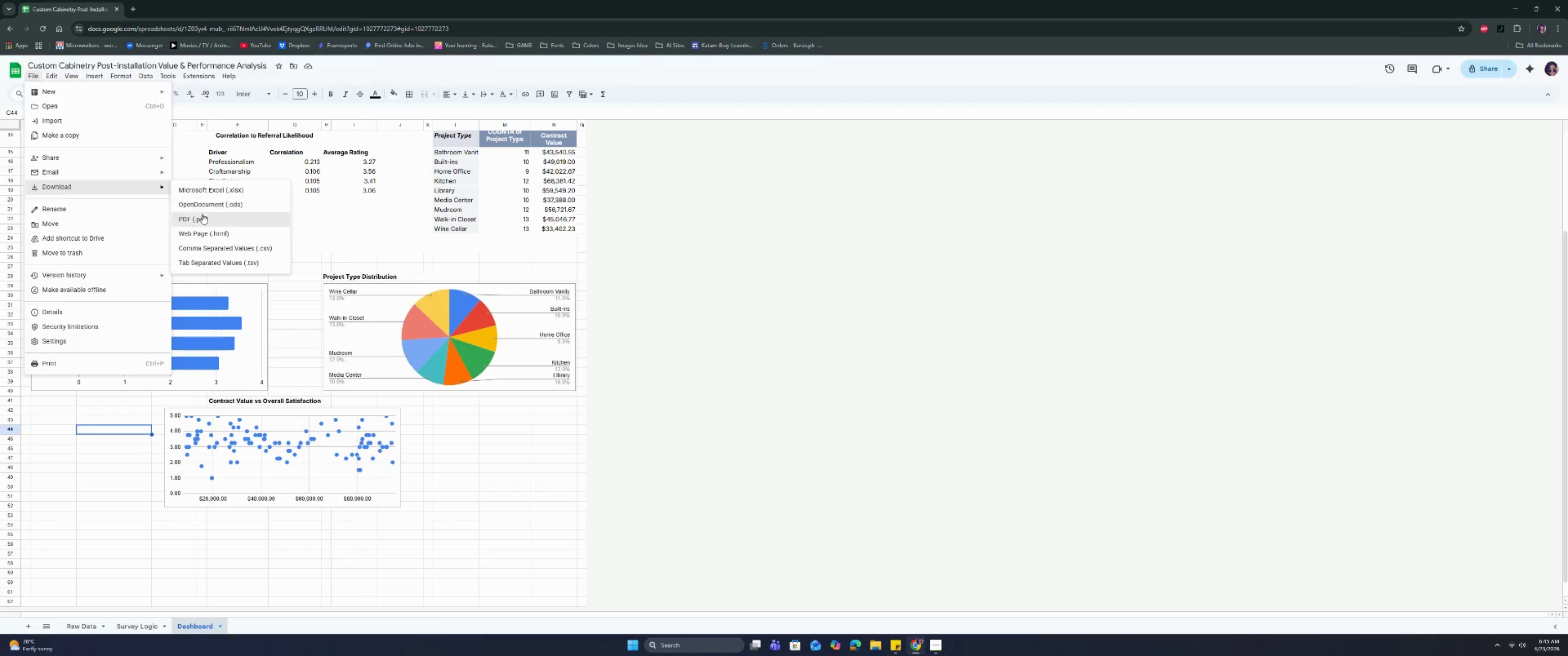 
left_click([202, 214])
 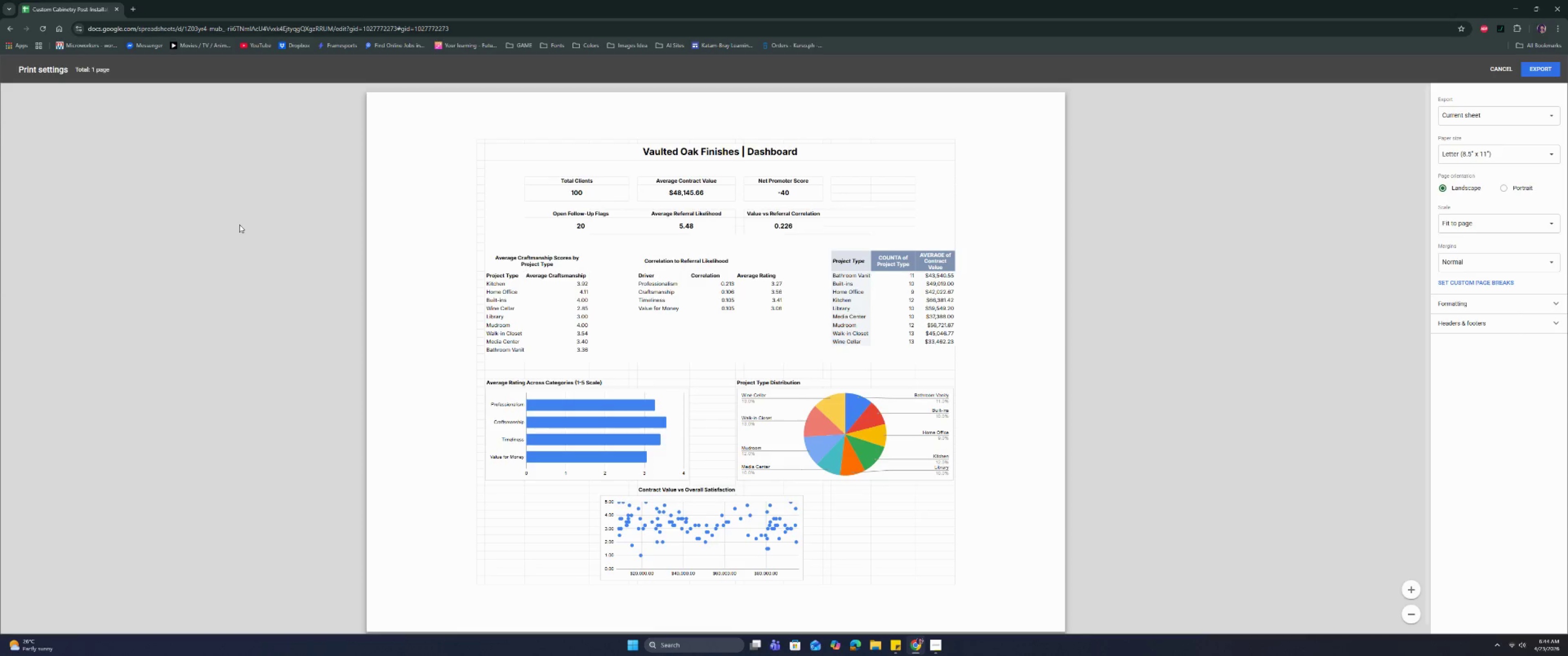 
wait(11.7)
 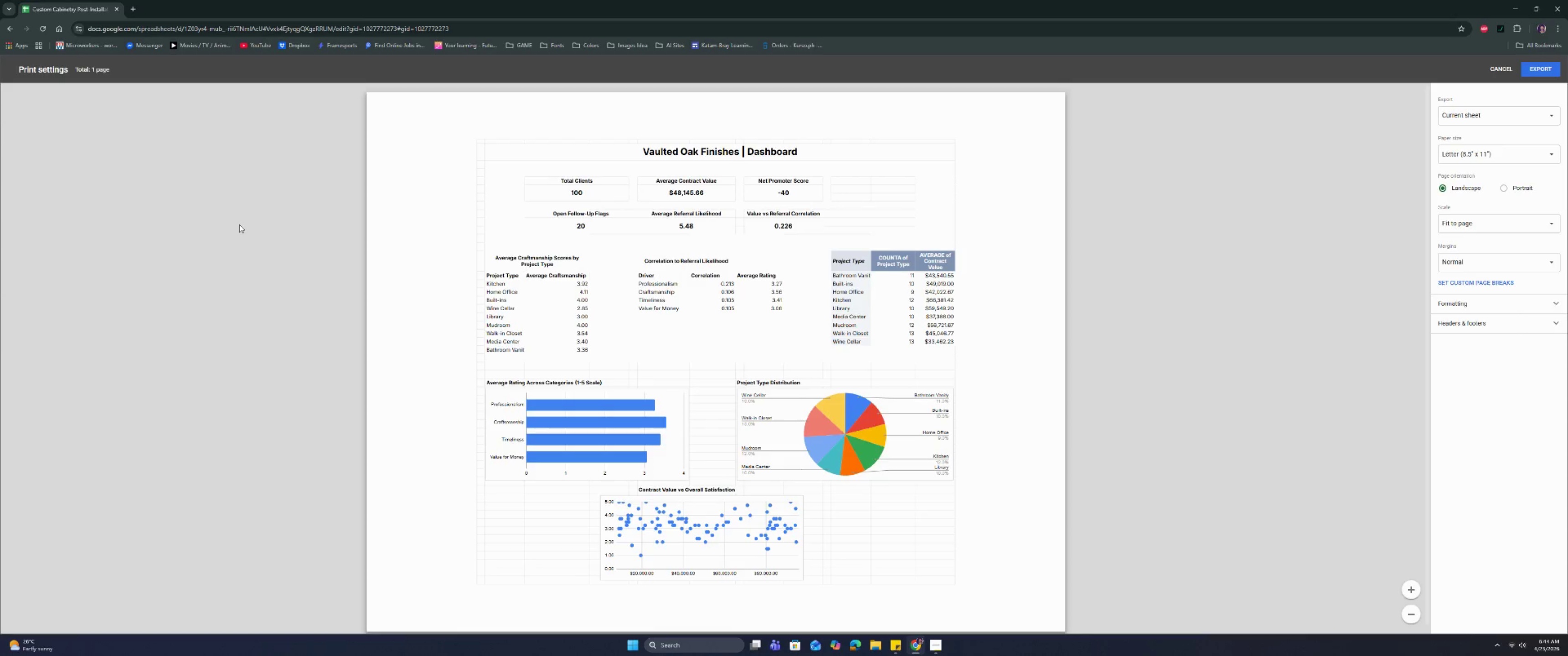 
left_click([1495, 68])
 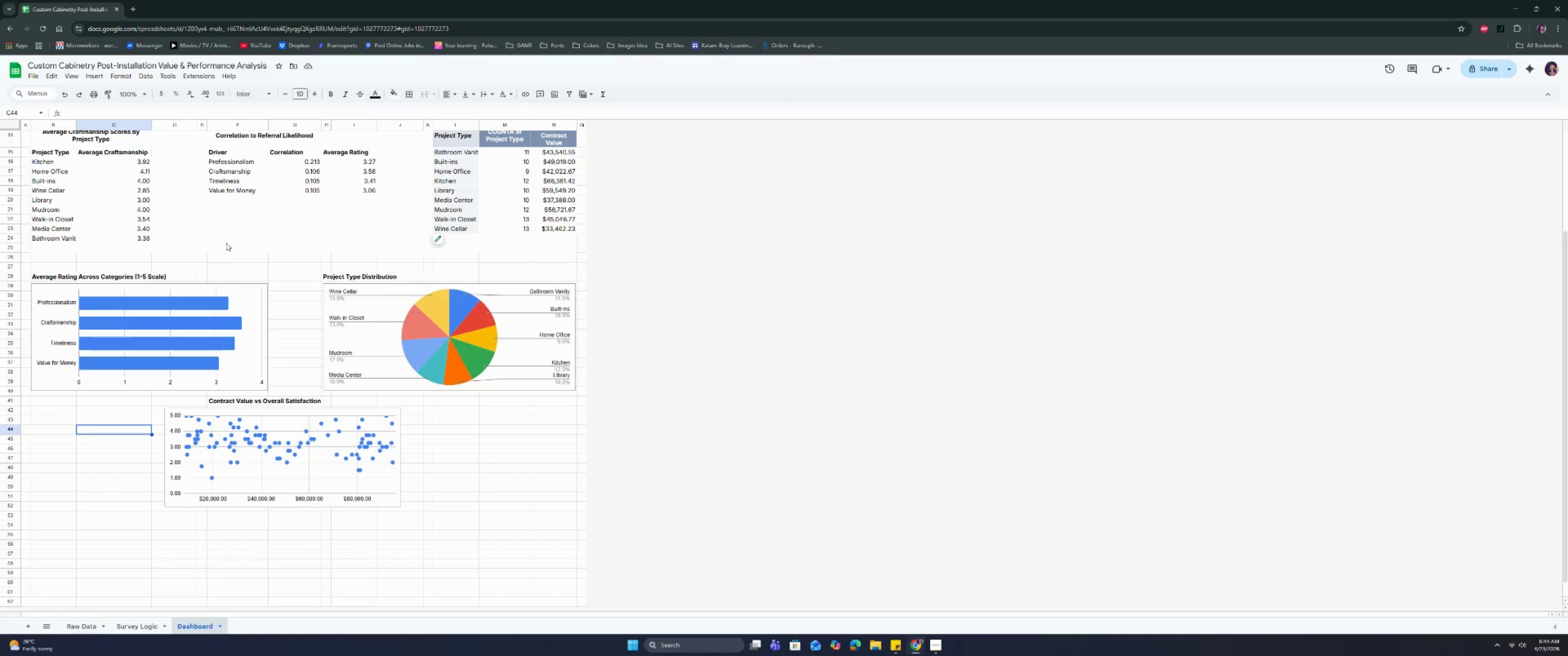 
scroll: coordinate [203, 285], scroll_direction: up, amount: 5.0
 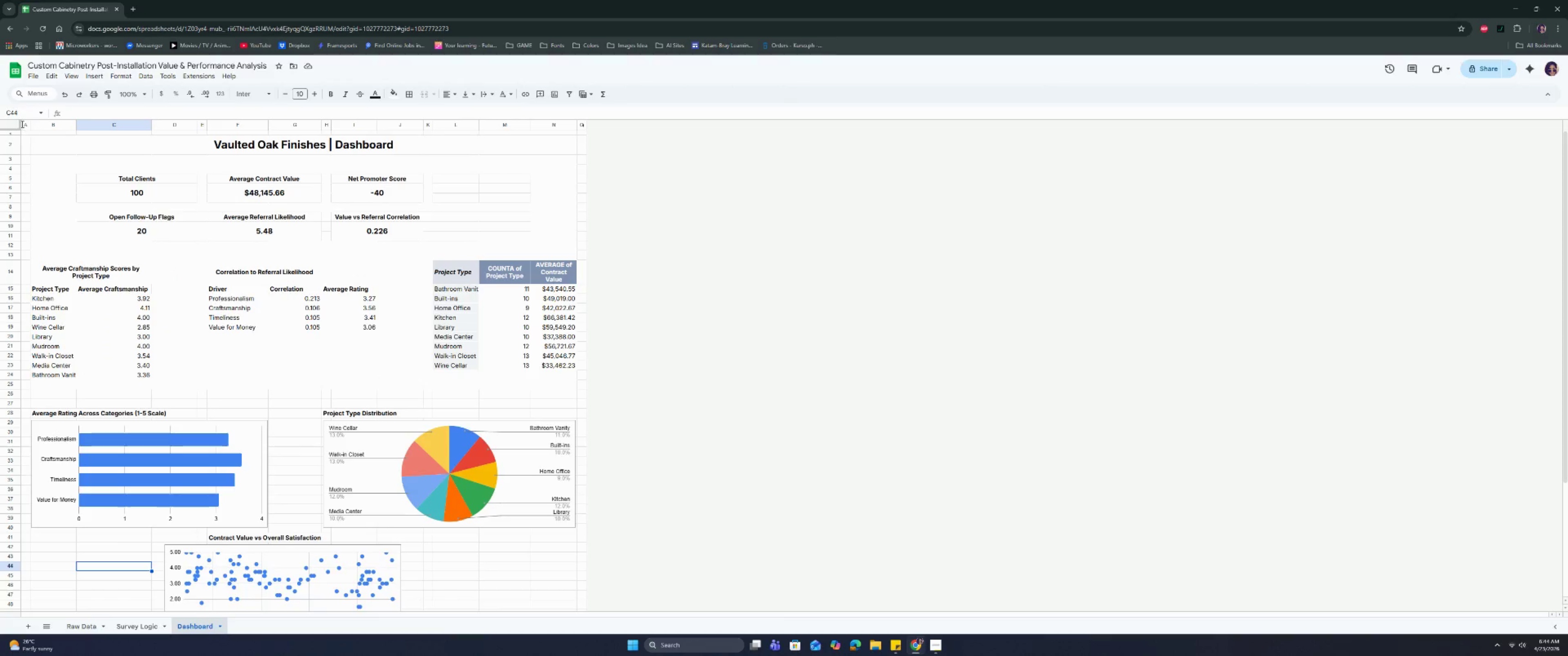 
left_click([26, 123])
 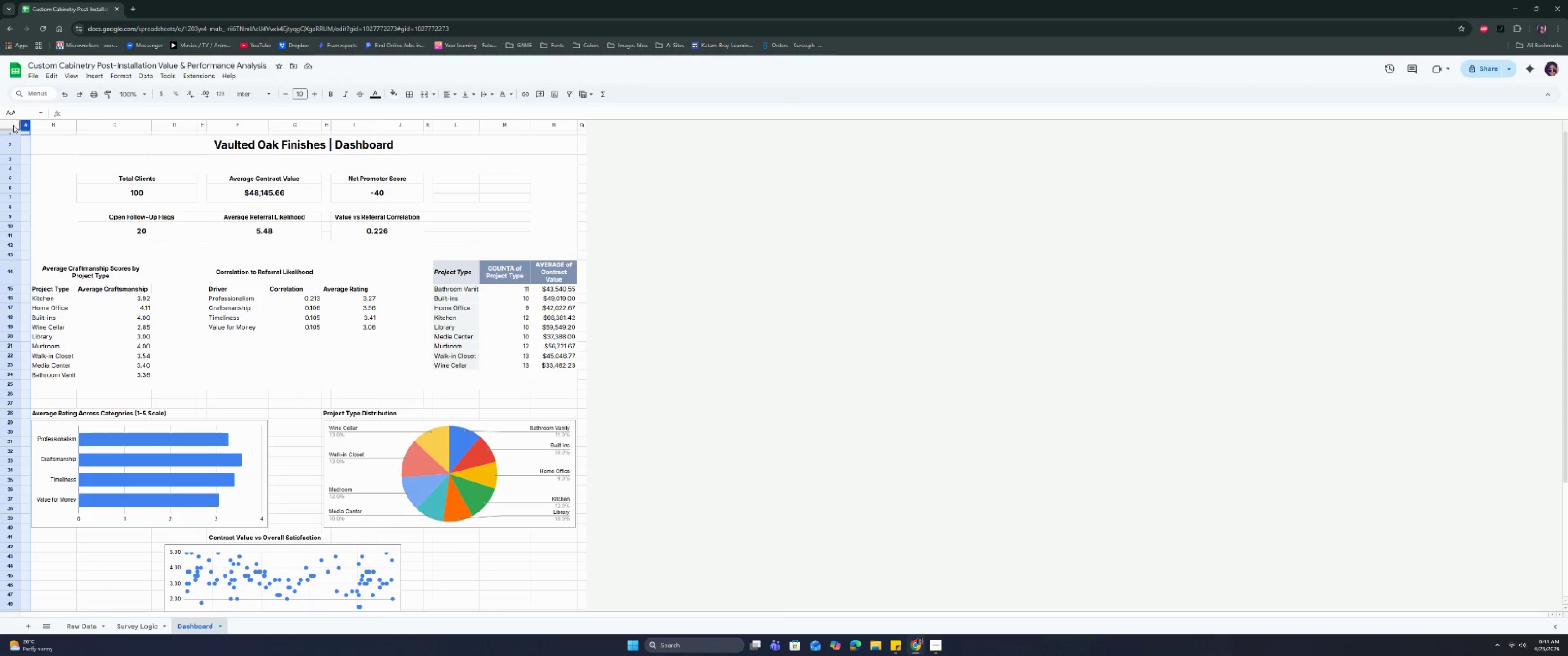 
left_click([8, 122])
 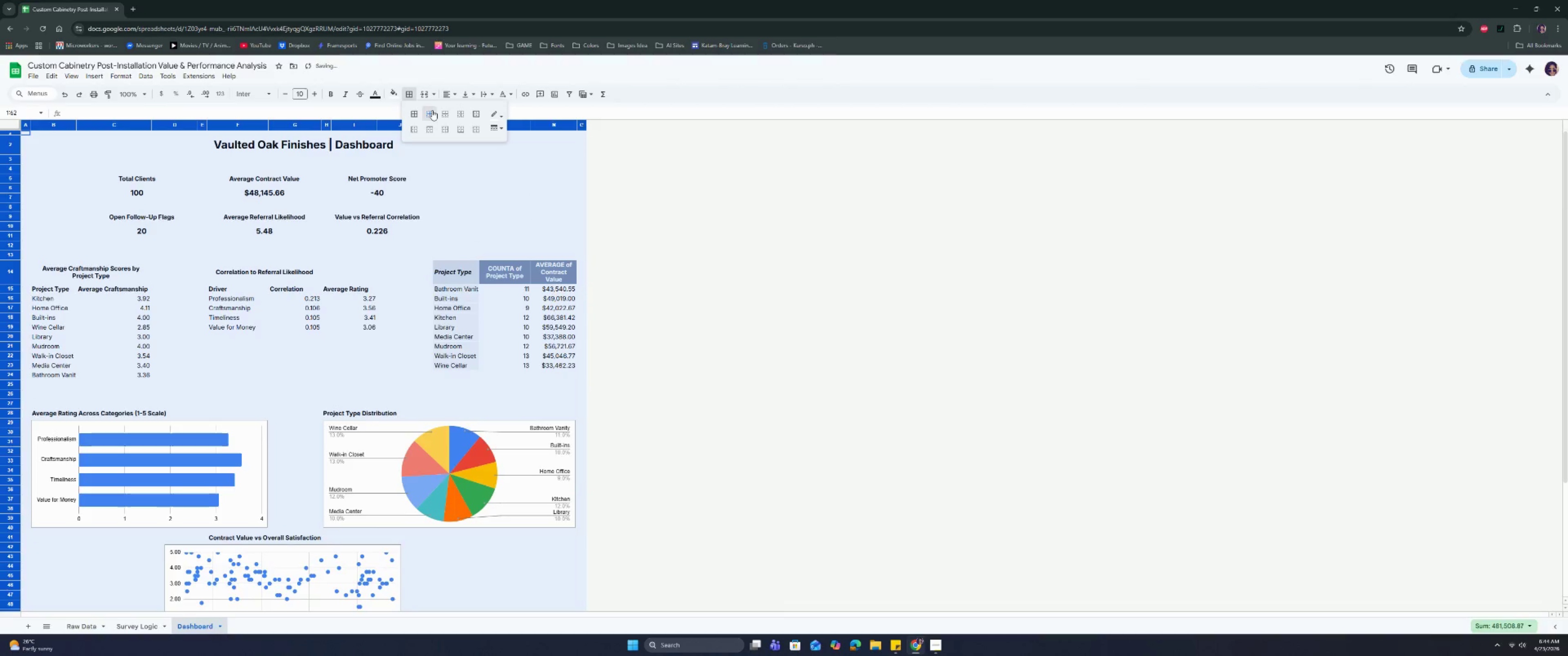 
left_click([419, 114])
 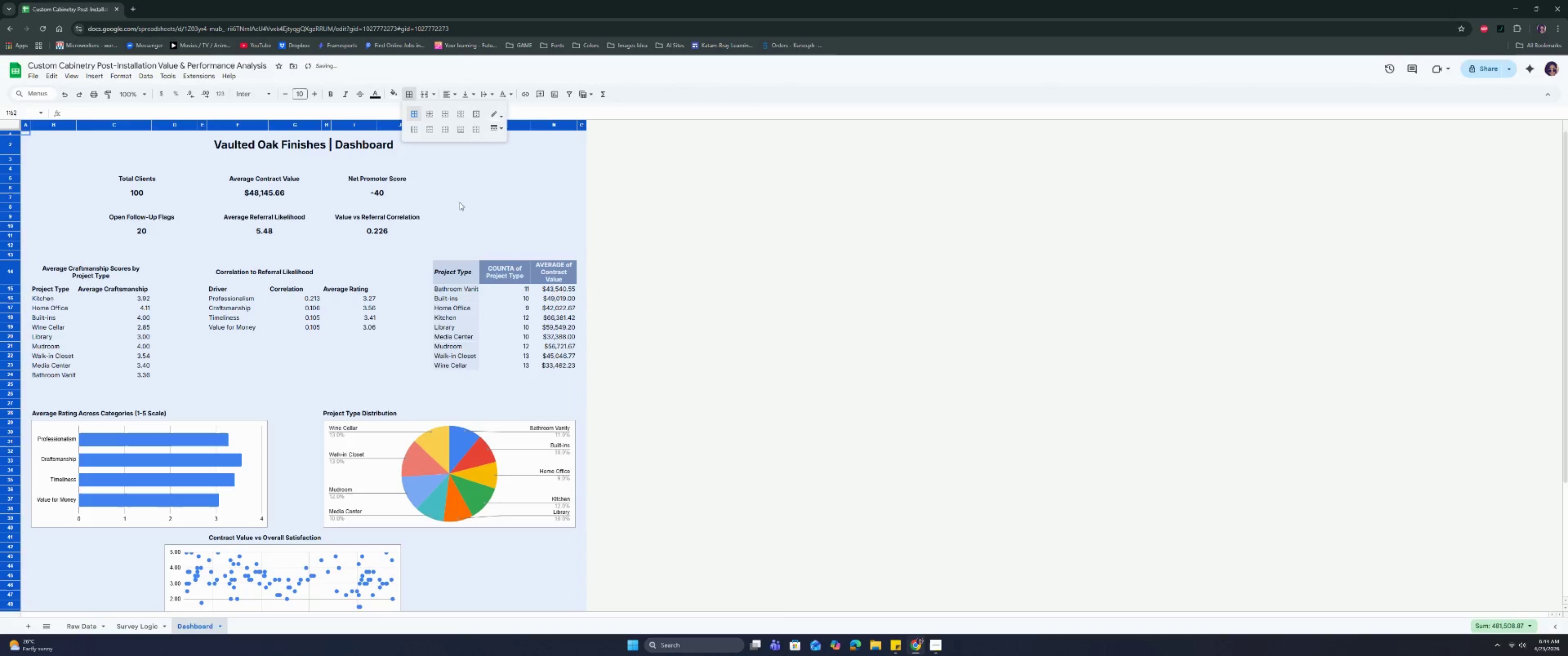 
left_click([464, 212])
 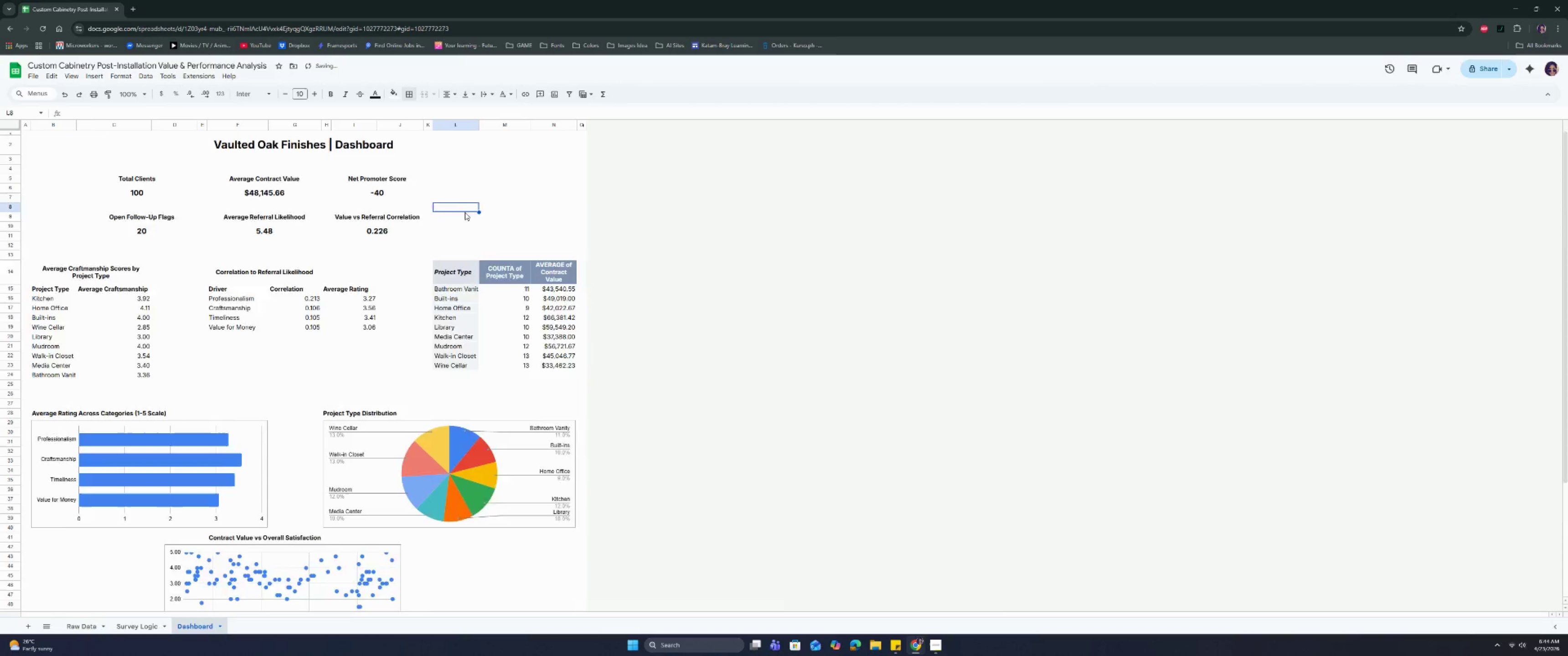 
scroll: coordinate [465, 212], scroll_direction: down, amount: 10.0
 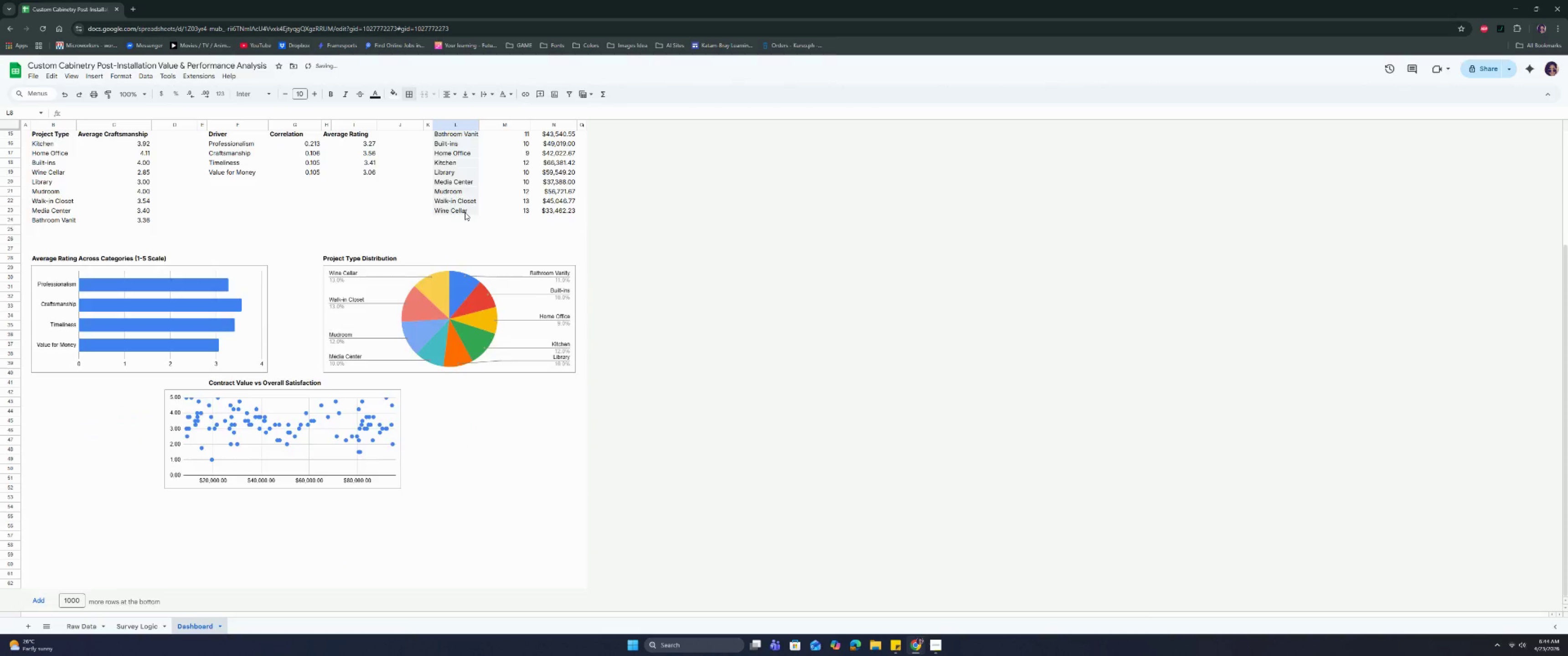 
scroll: coordinate [320, 242], scroll_direction: up, amount: 6.0
 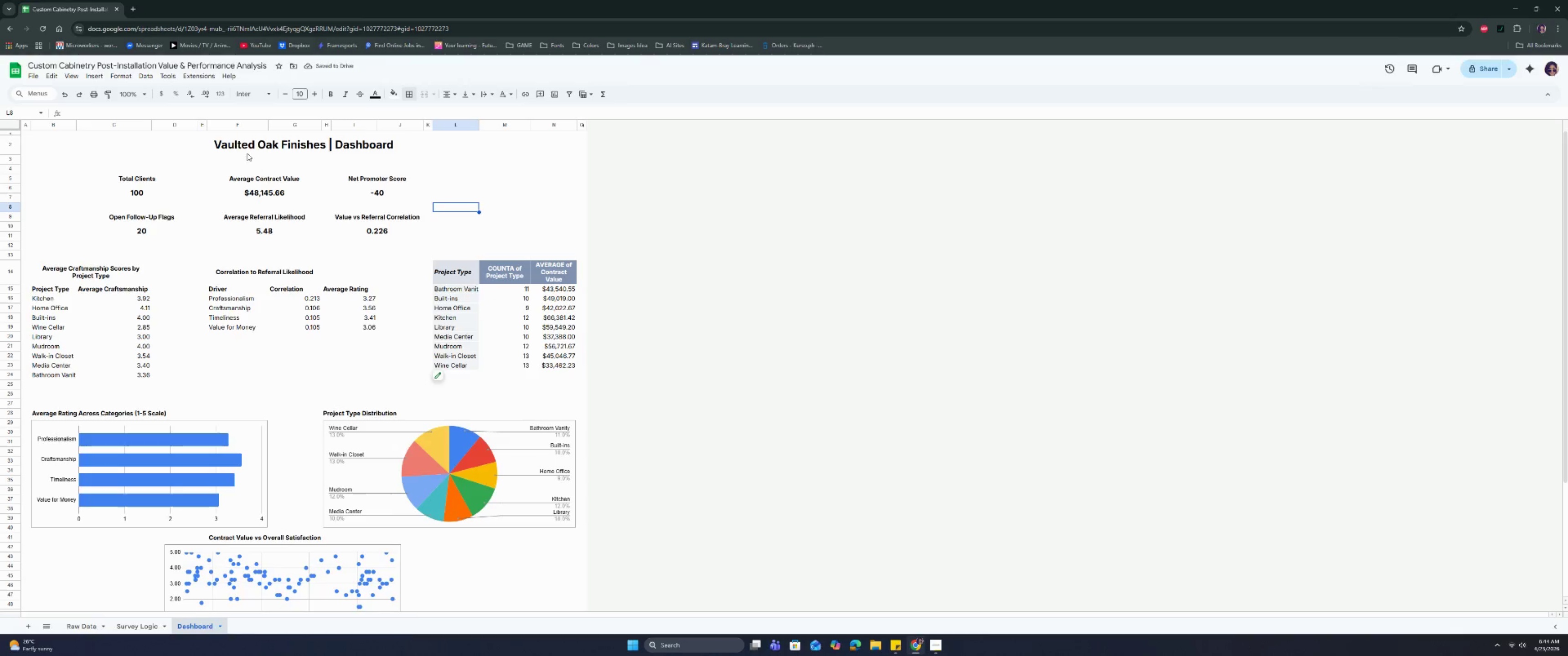 
left_click([238, 145])
 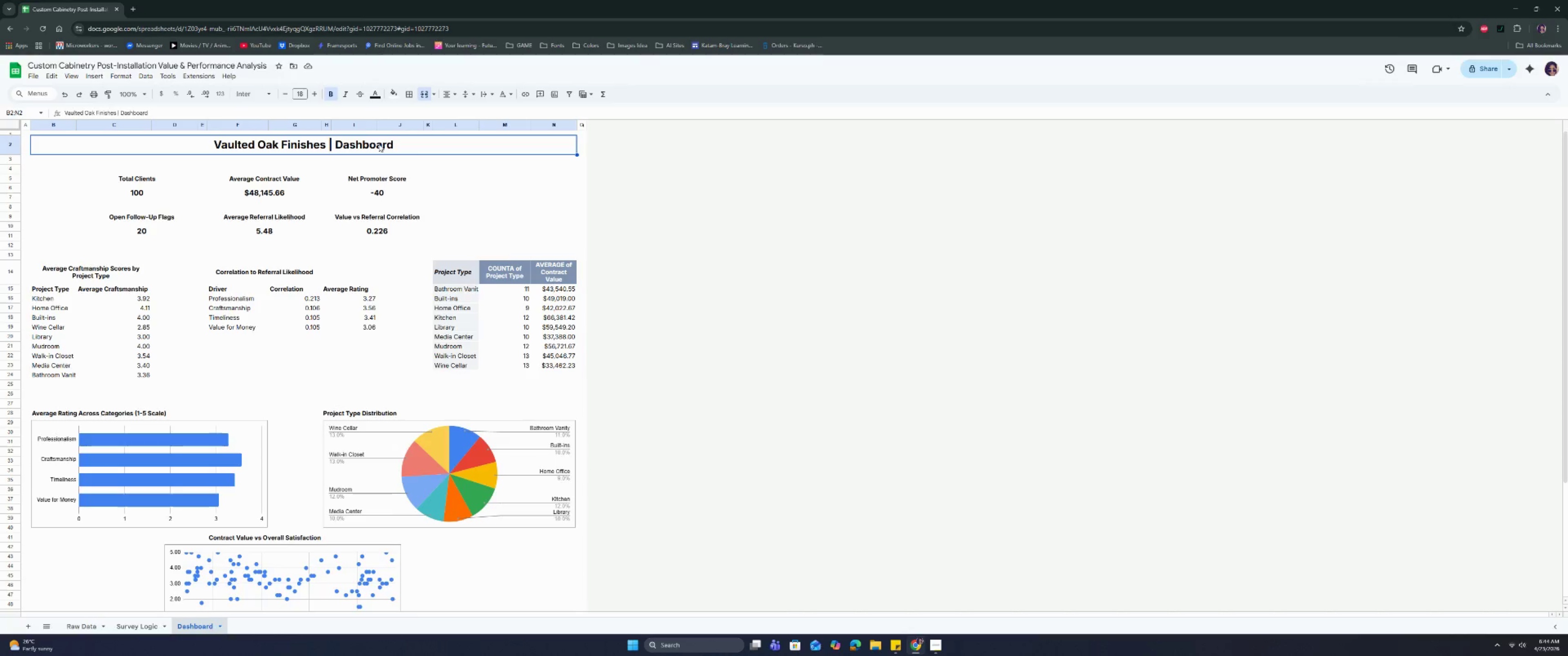 
wait(10.65)
 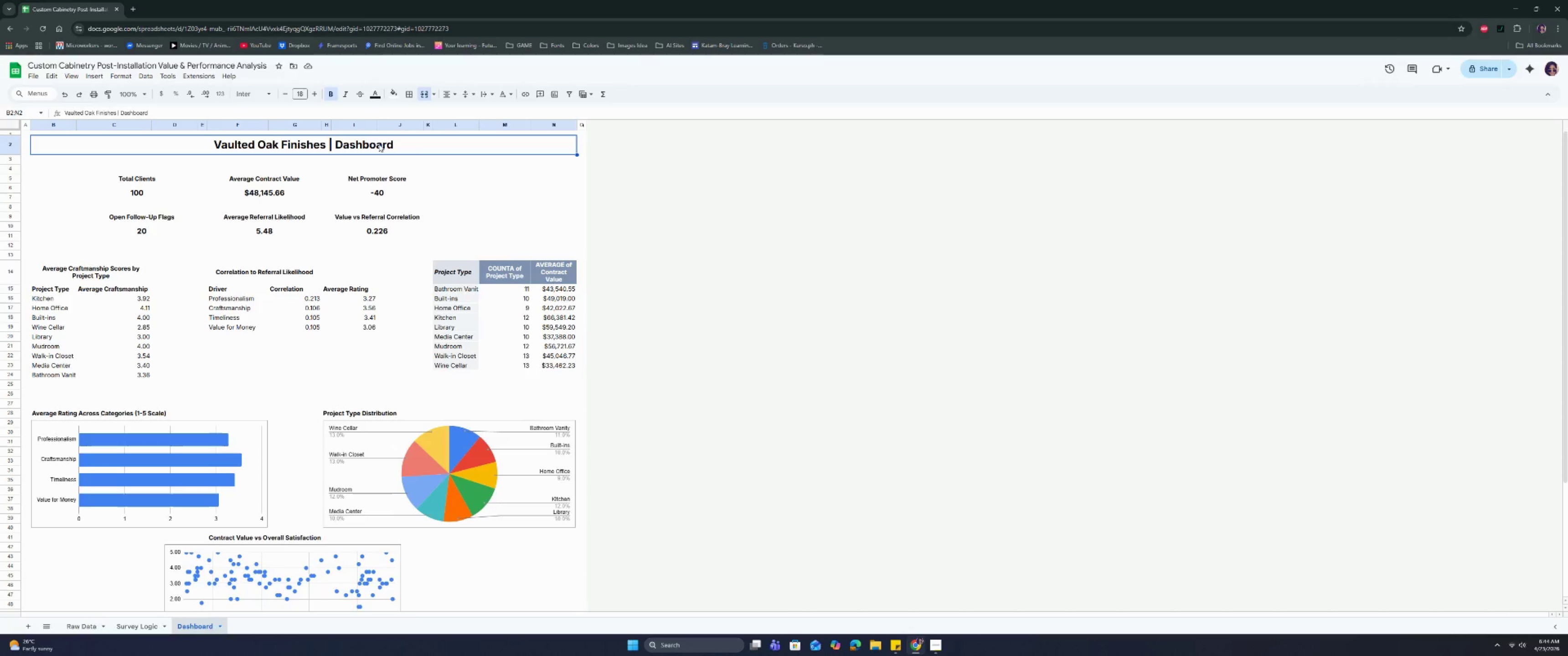 
double_click([397, 191])
 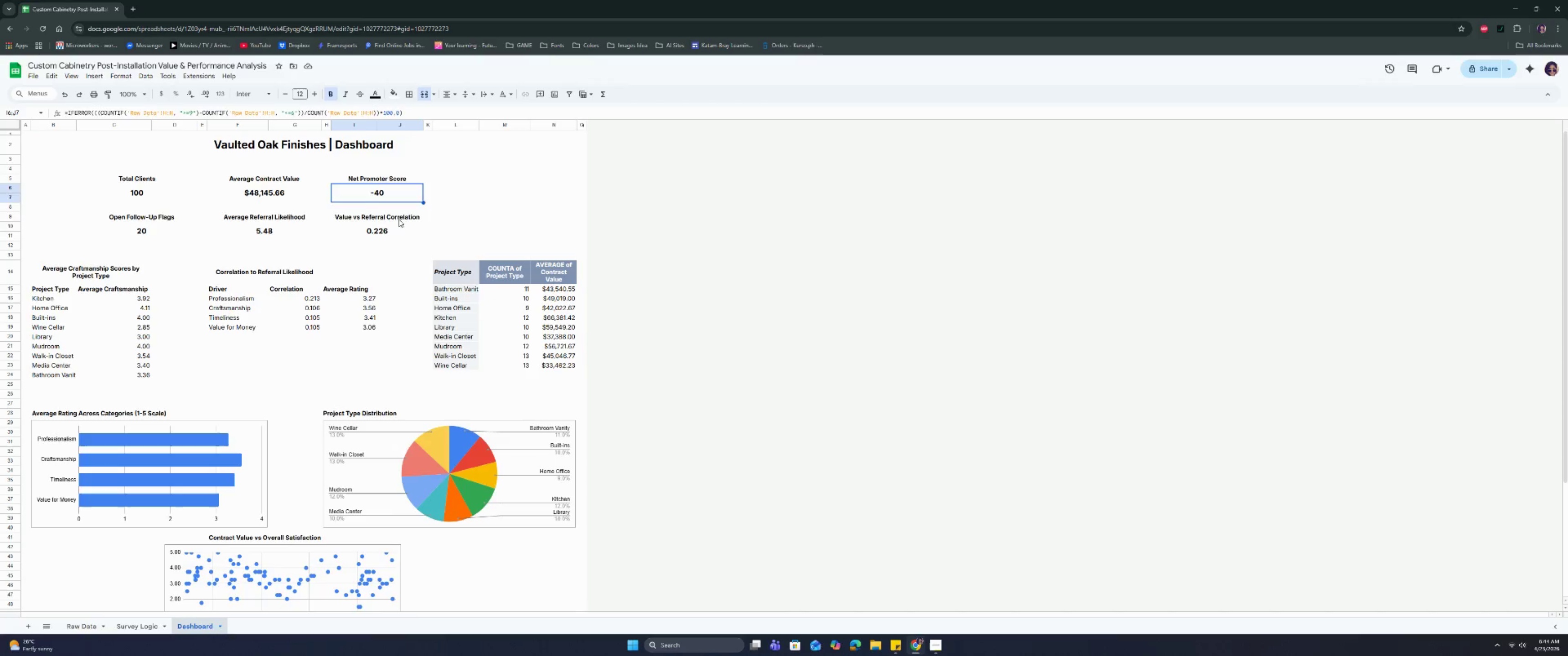 
triple_click([398, 220])
 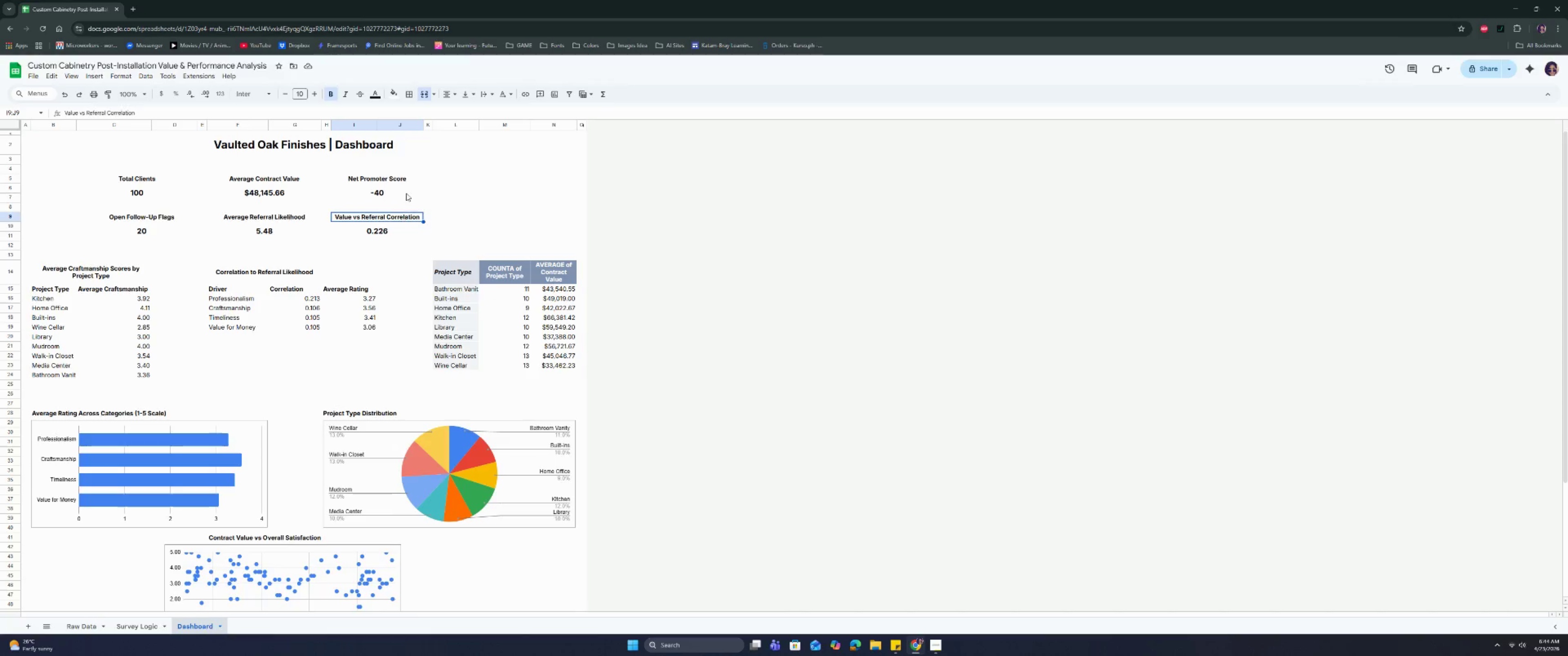 
left_click([402, 186])
 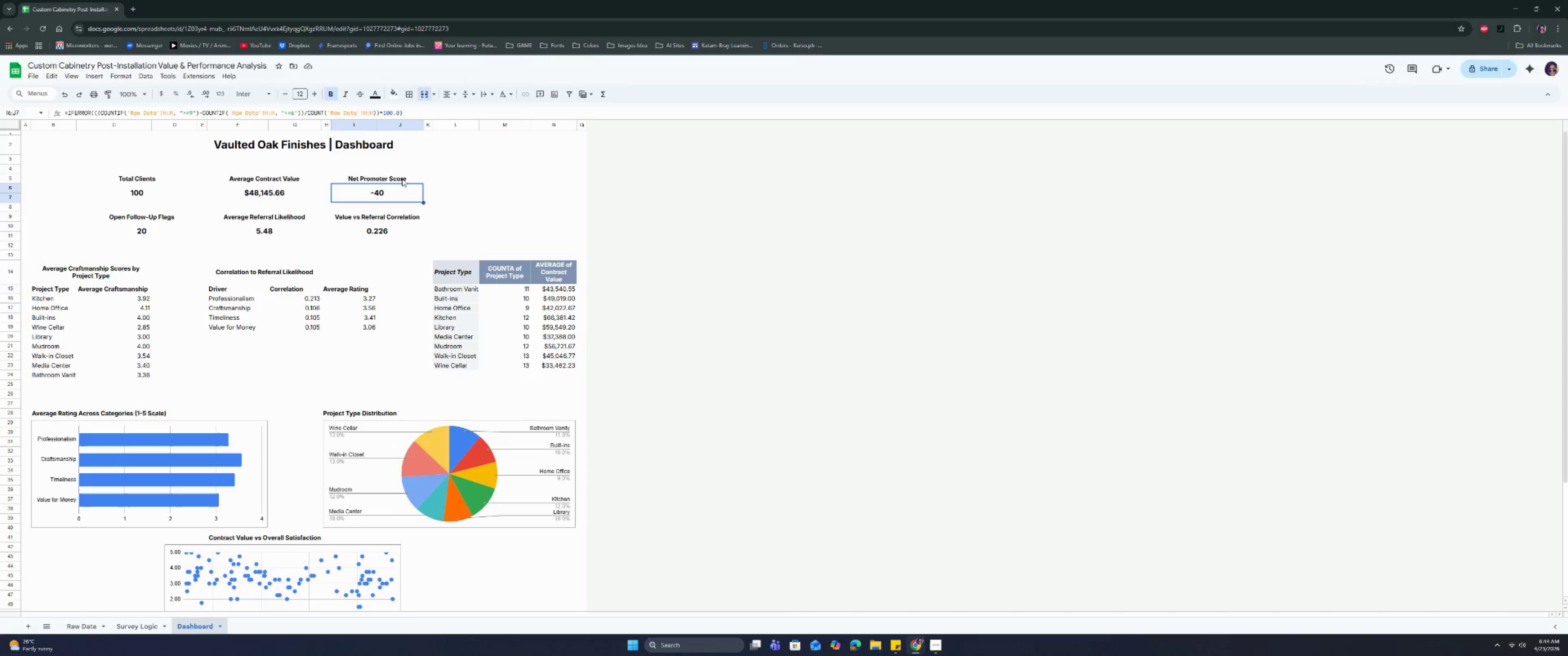 
left_click([403, 175])
 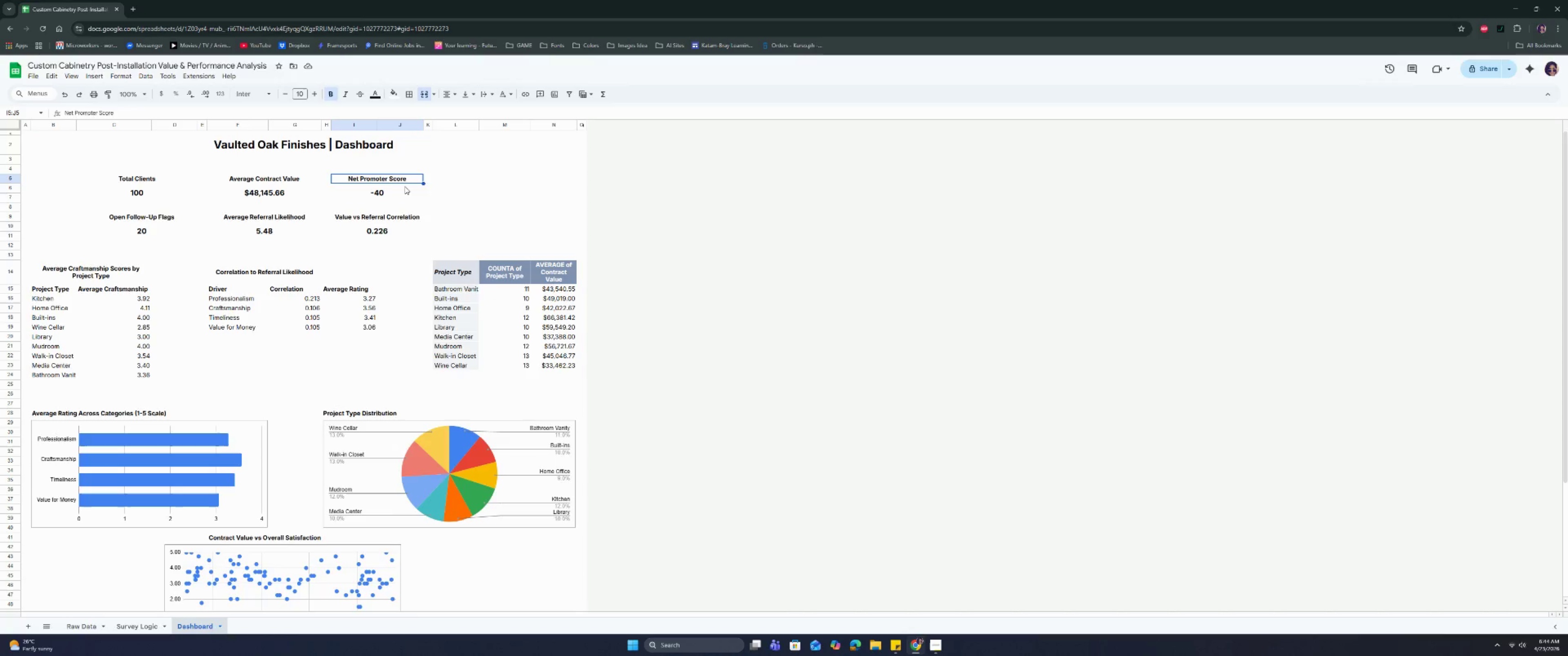 
left_click([415, 287])
 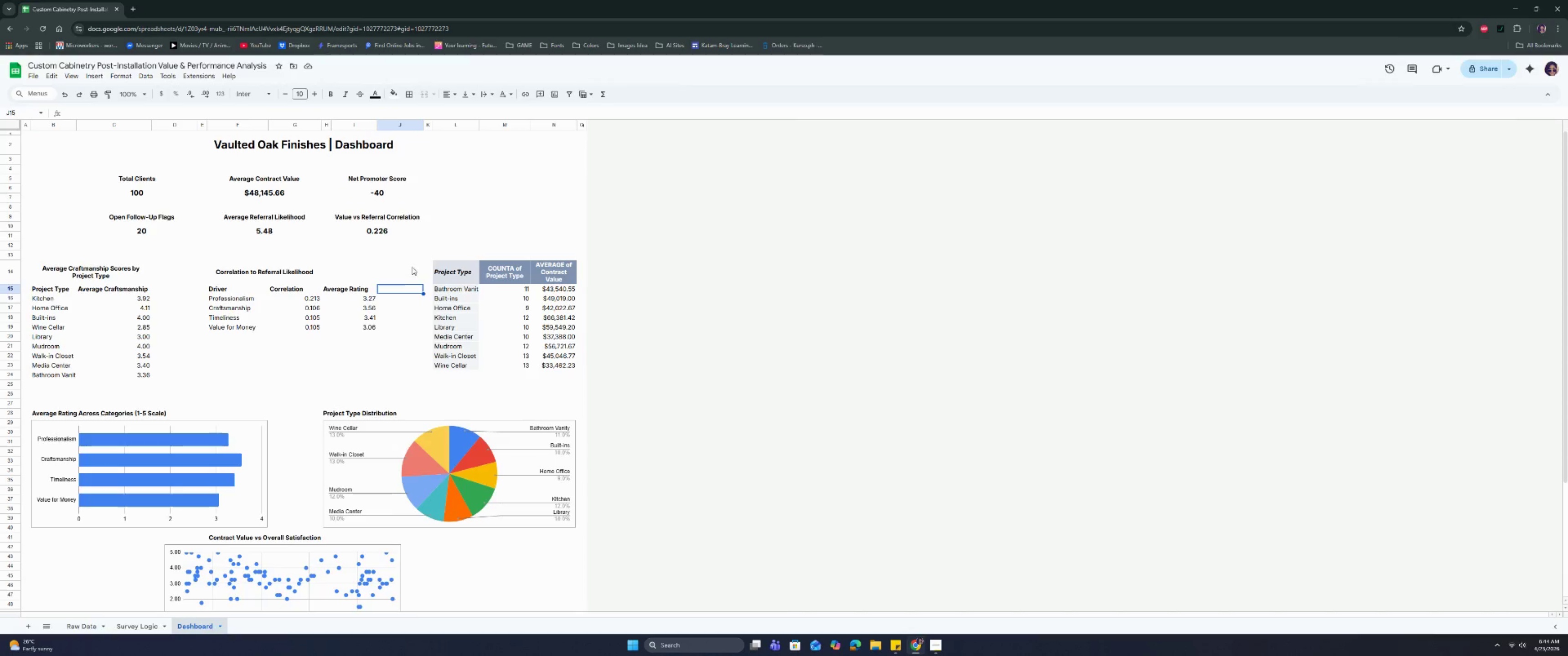 
left_click([411, 271])
 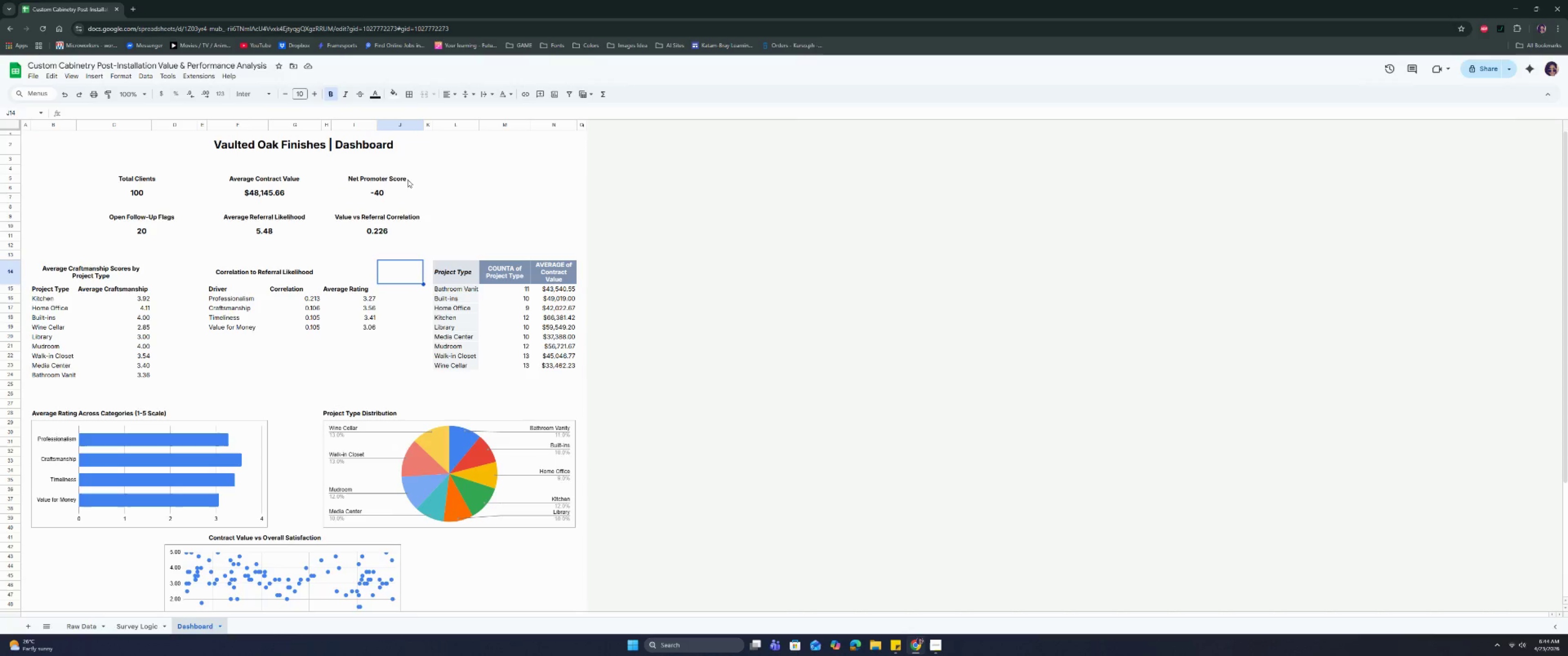 
left_click([407, 175])
 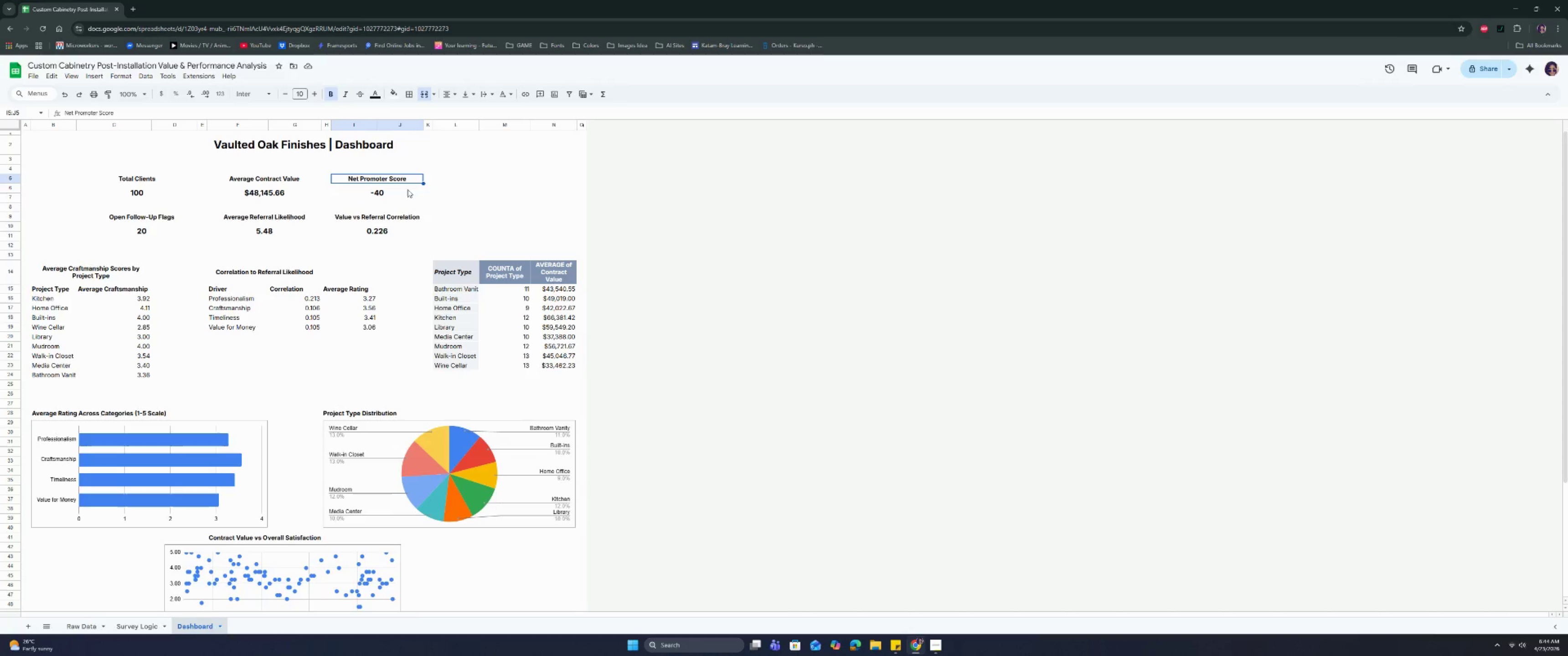 
left_click([407, 194])
 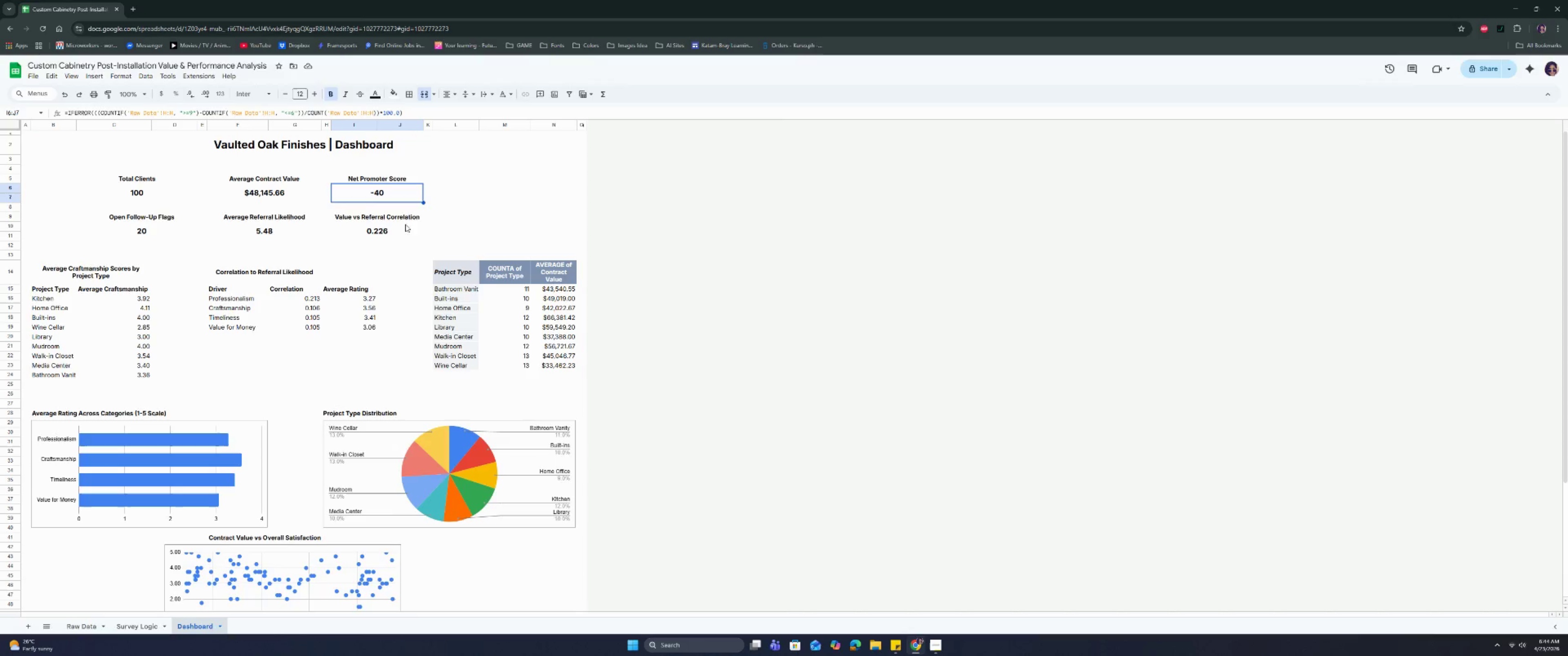 
left_click([428, 128])
 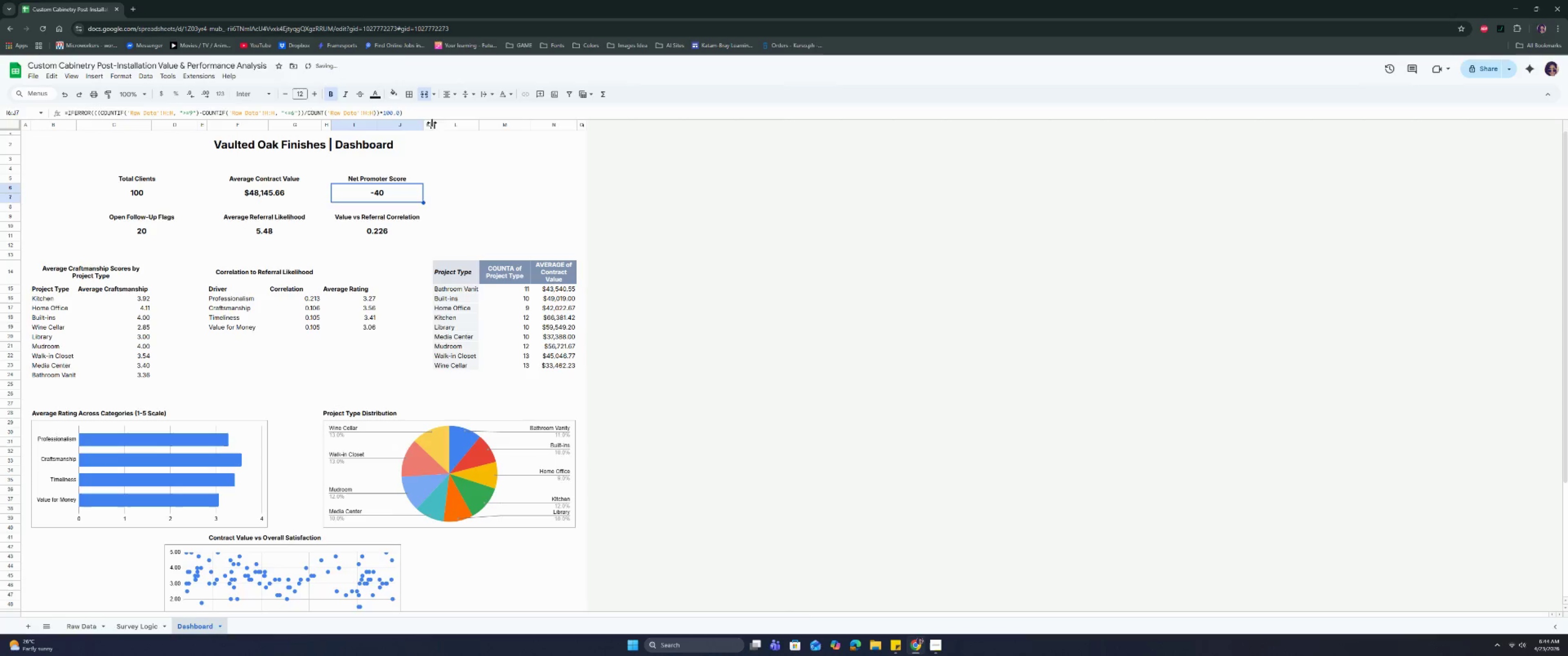 
left_click([432, 120])
 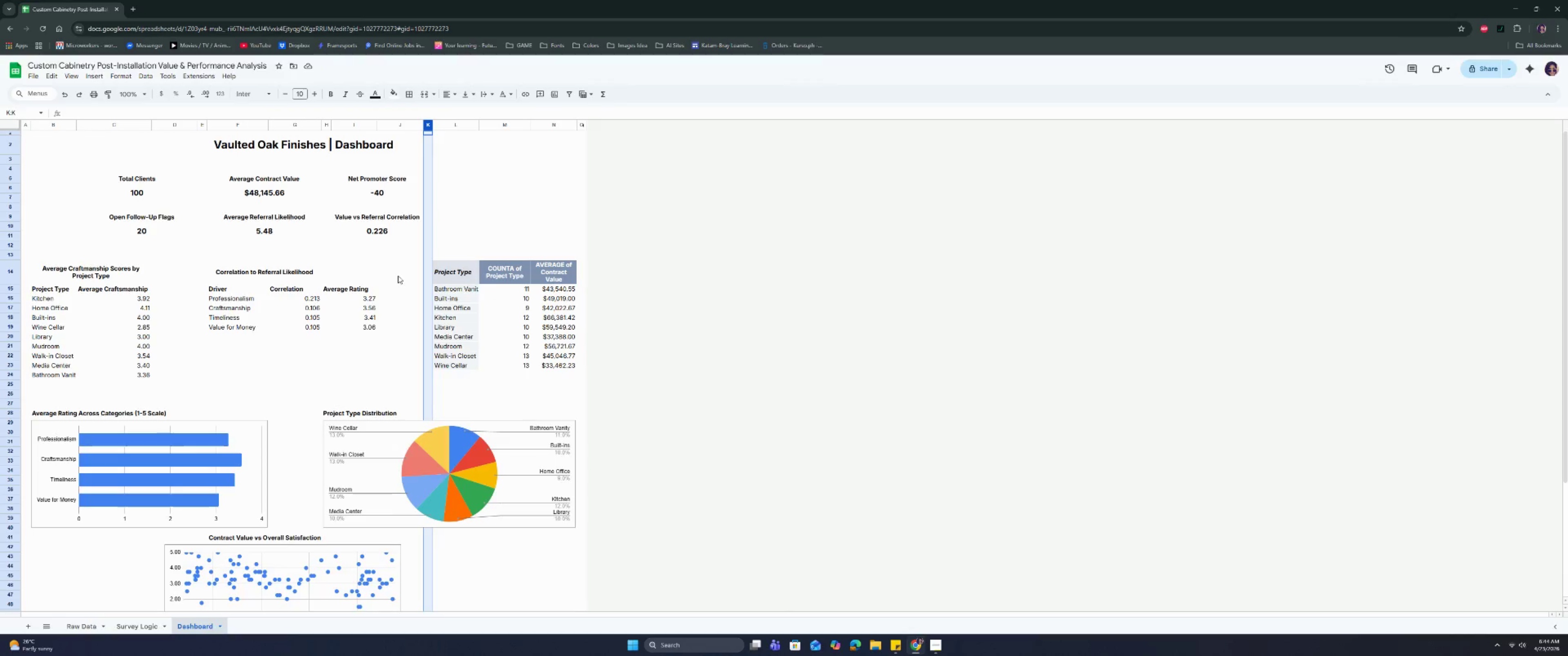 
wait(6.52)
 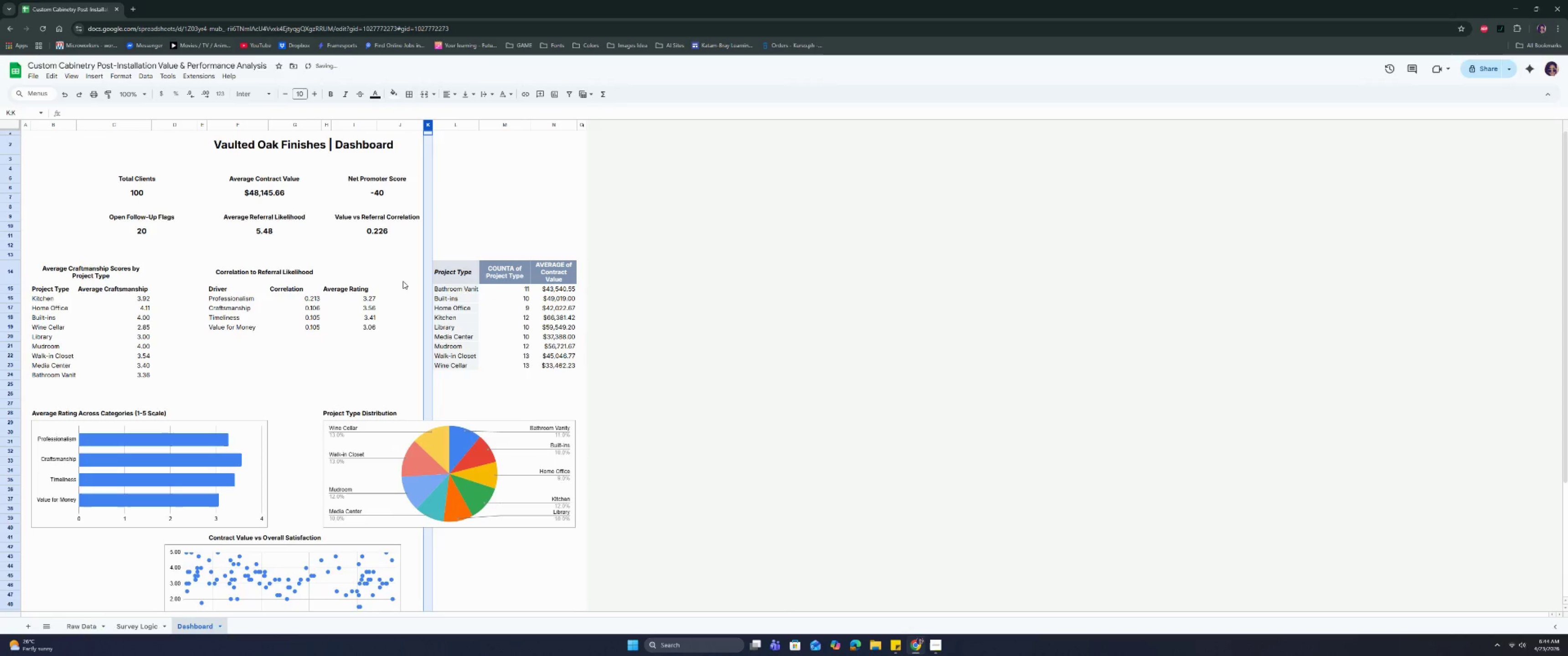 
left_click([428, 124])
 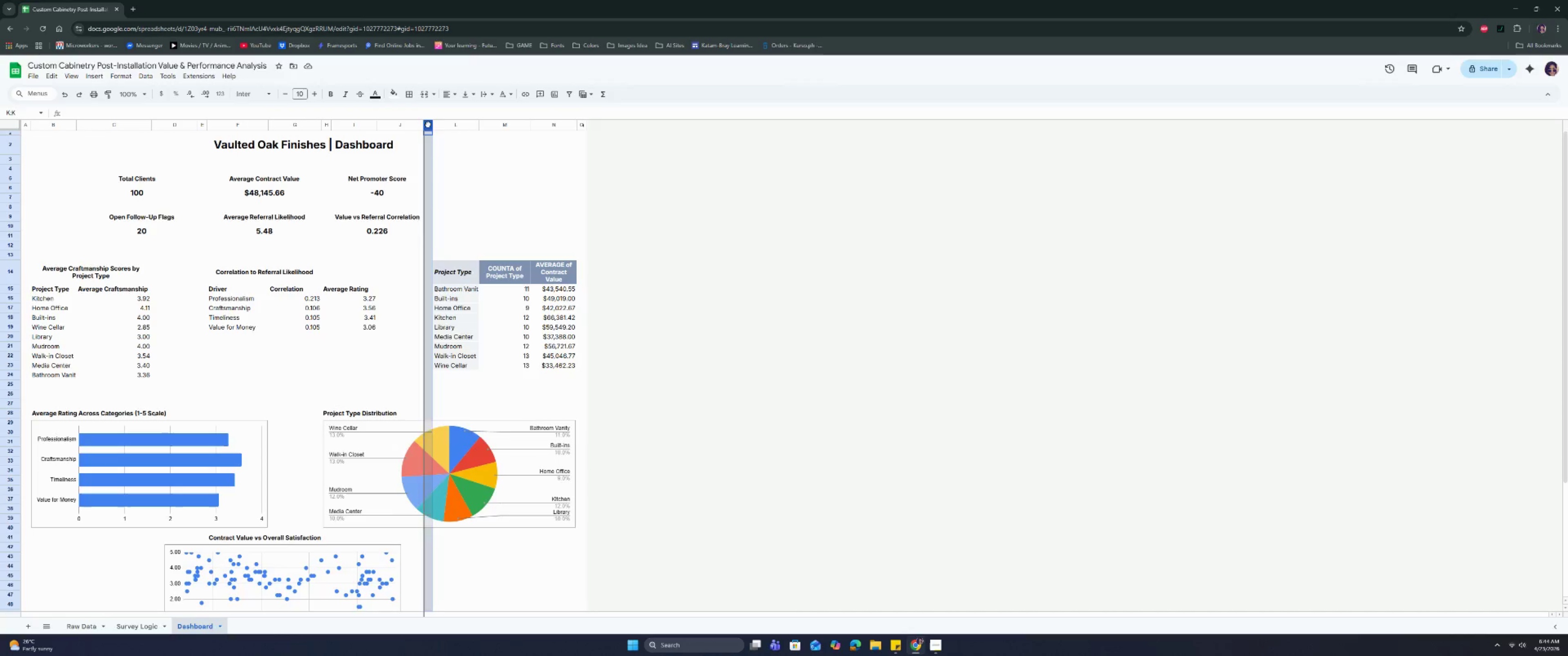 
right_click([428, 124])
 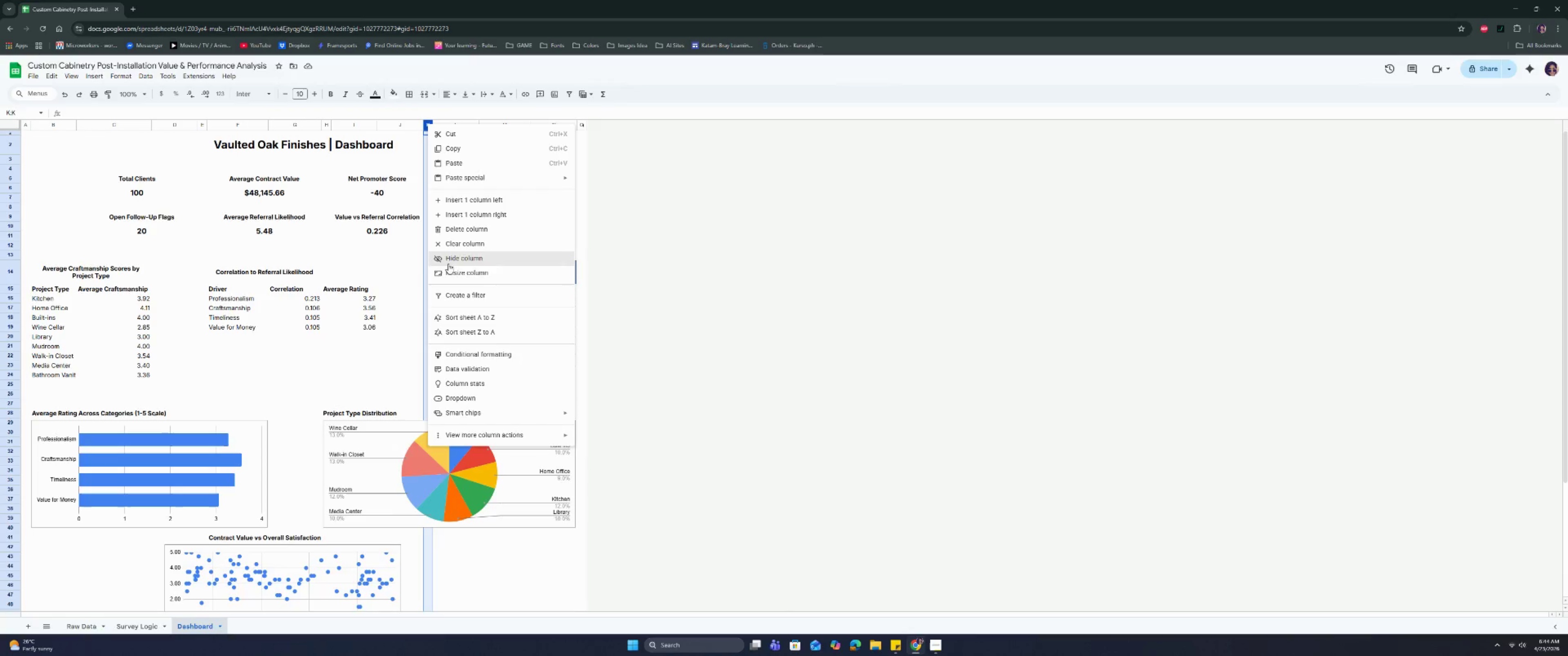 
left_click([444, 271])
 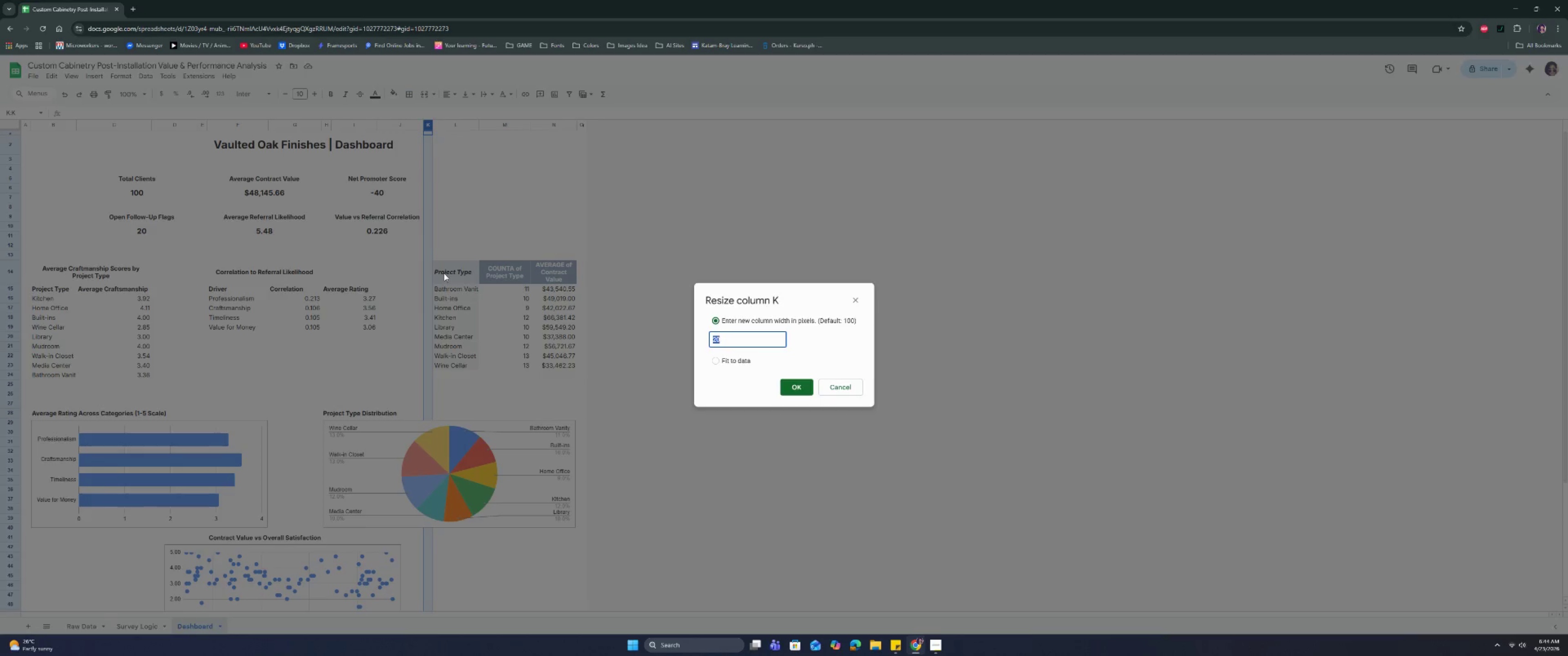 
type(`00)
key(Backspace)
key(Backspace)
key(Backspace)
type(100)
 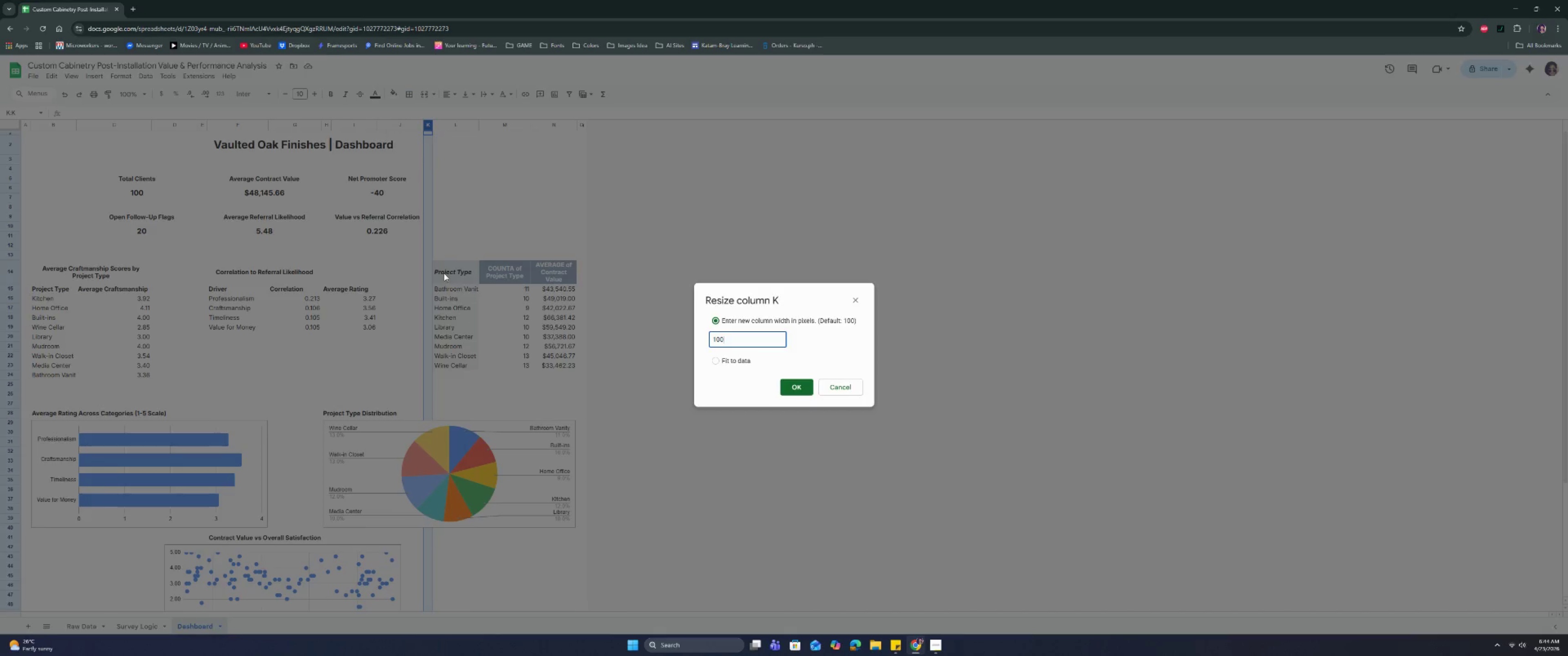 
key(Enter)
 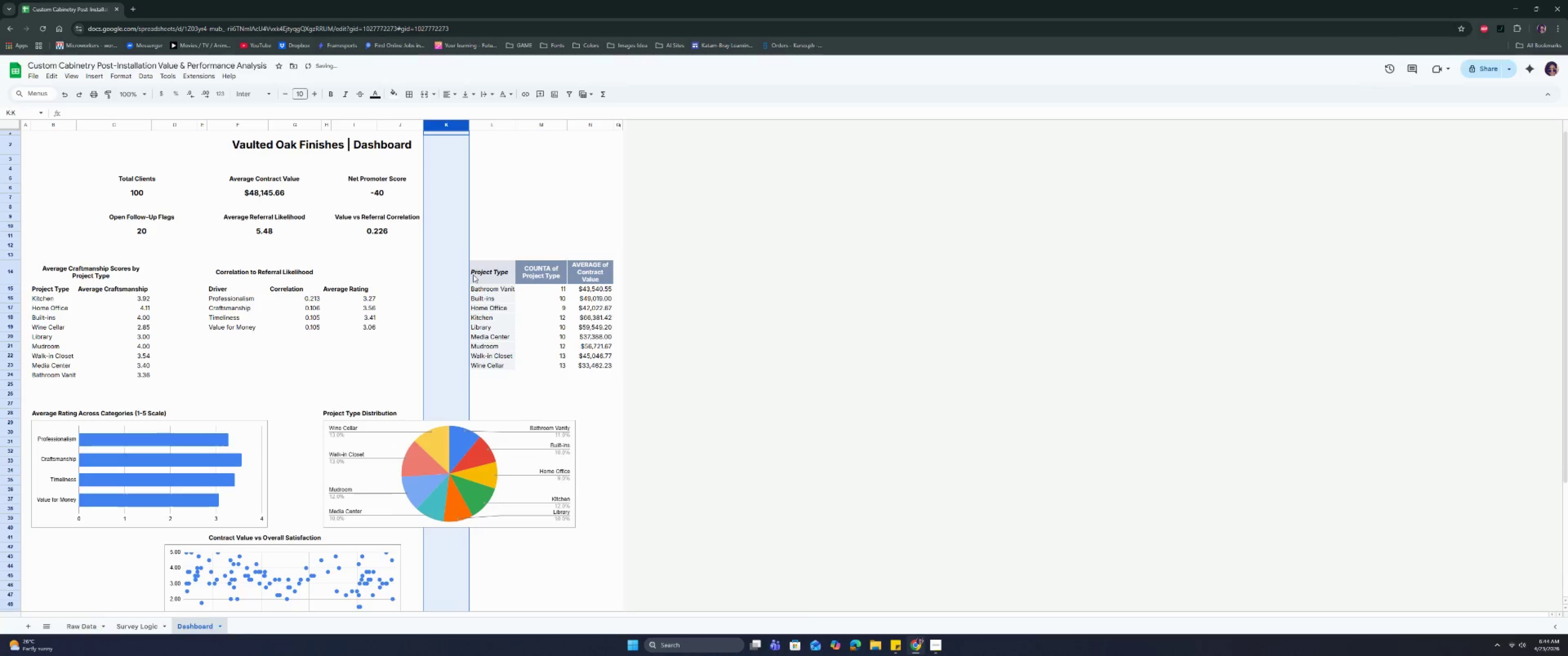 
left_click_drag(start_coordinate=[483, 275], to_coordinate=[578, 368])
 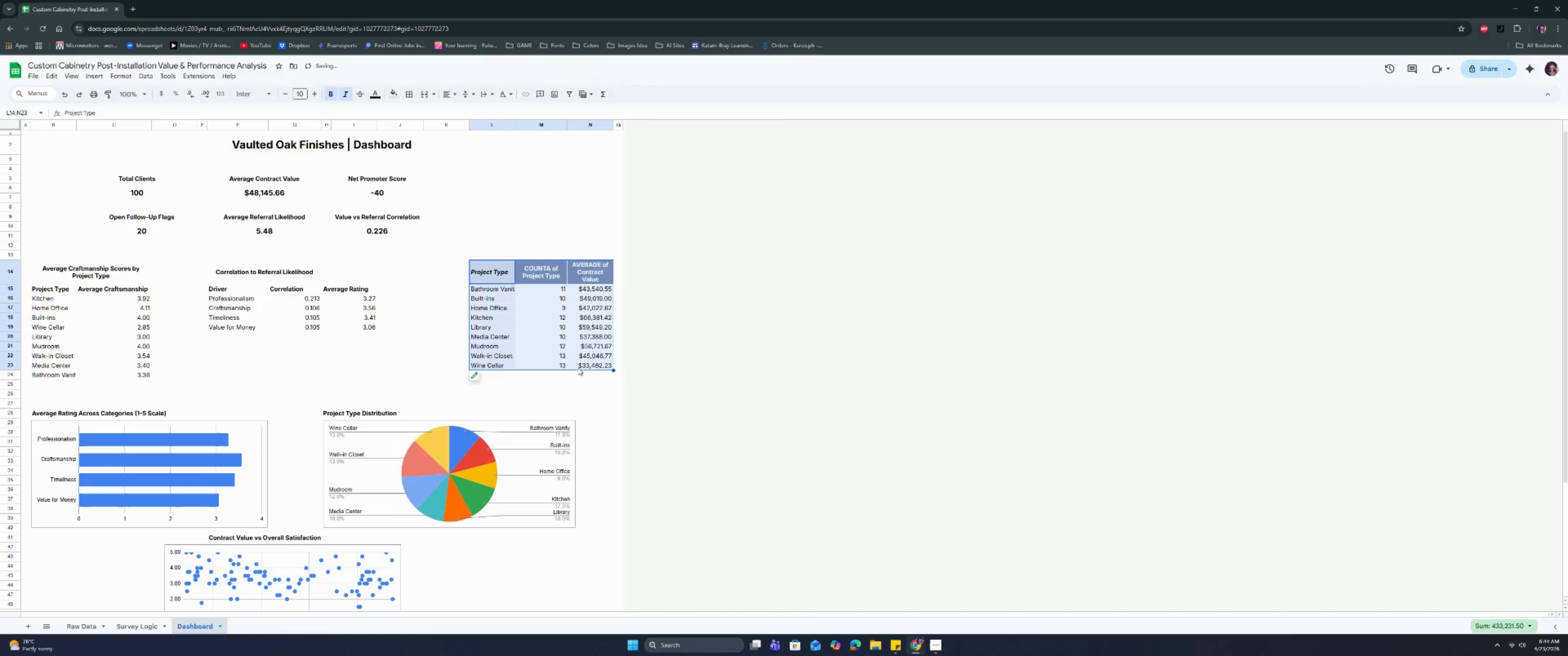 
key(Control+C)
 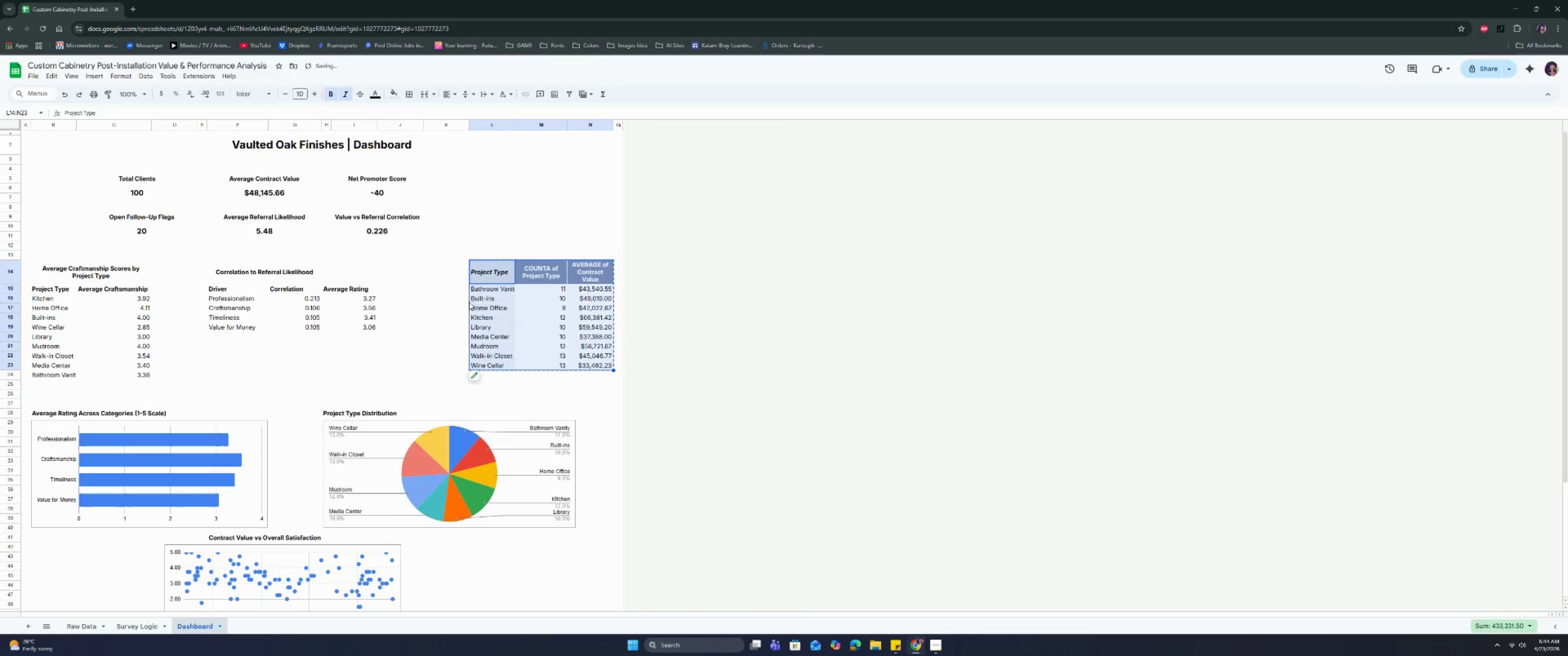 
key(Control+C)
 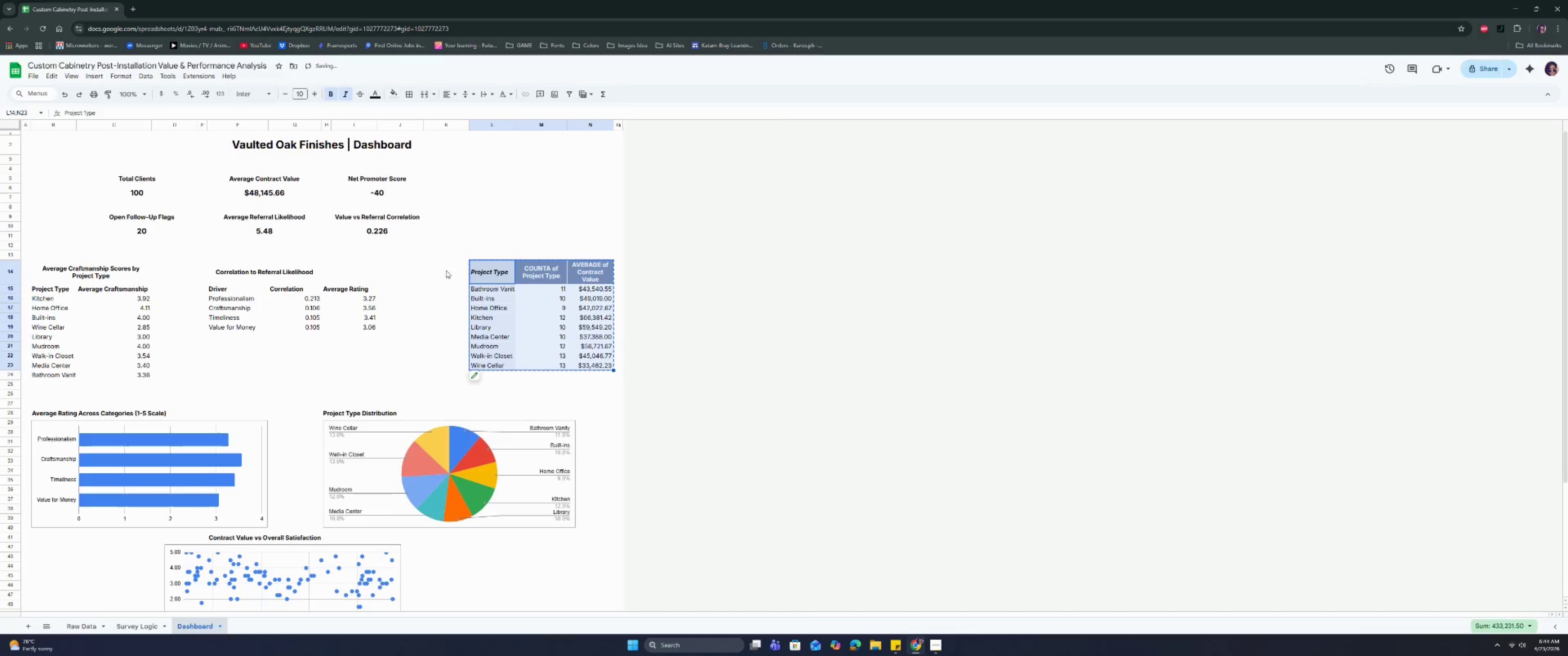 
left_click([444, 269])
 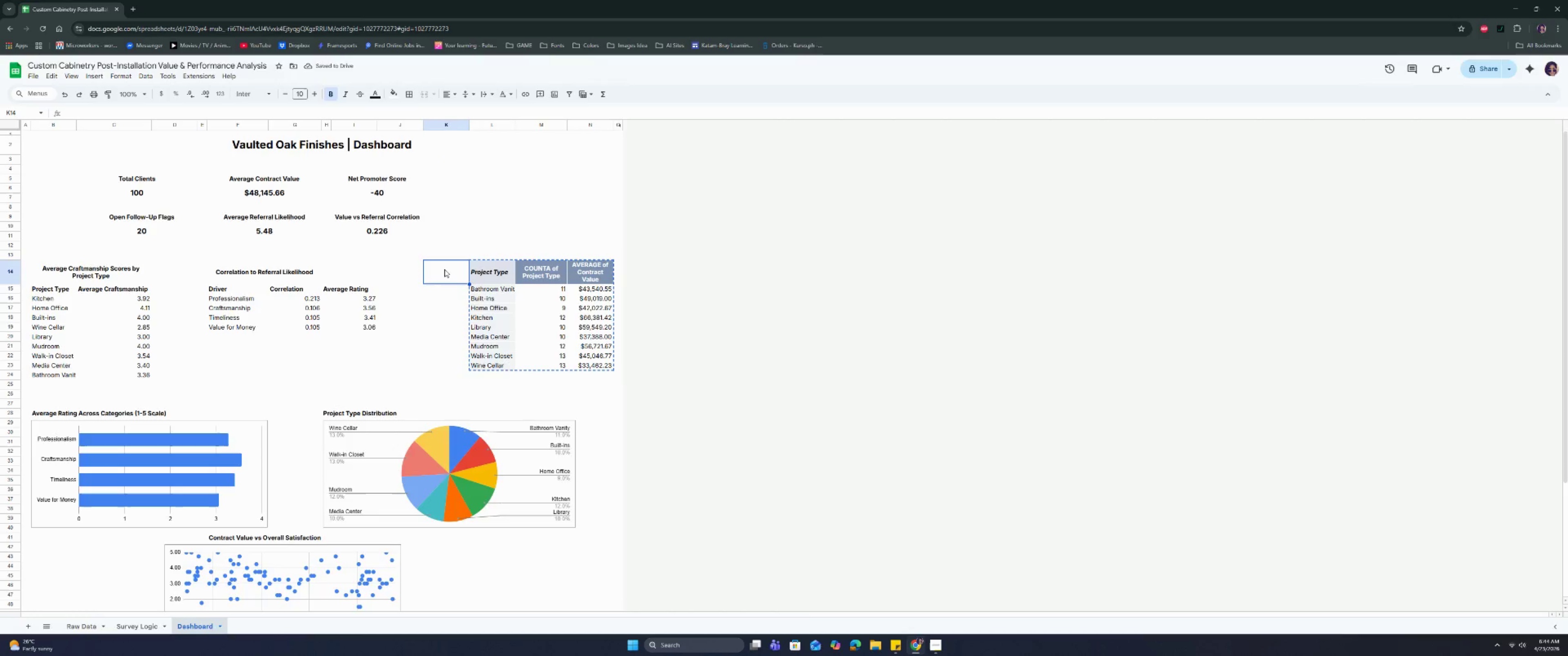 
key(Control+V)
 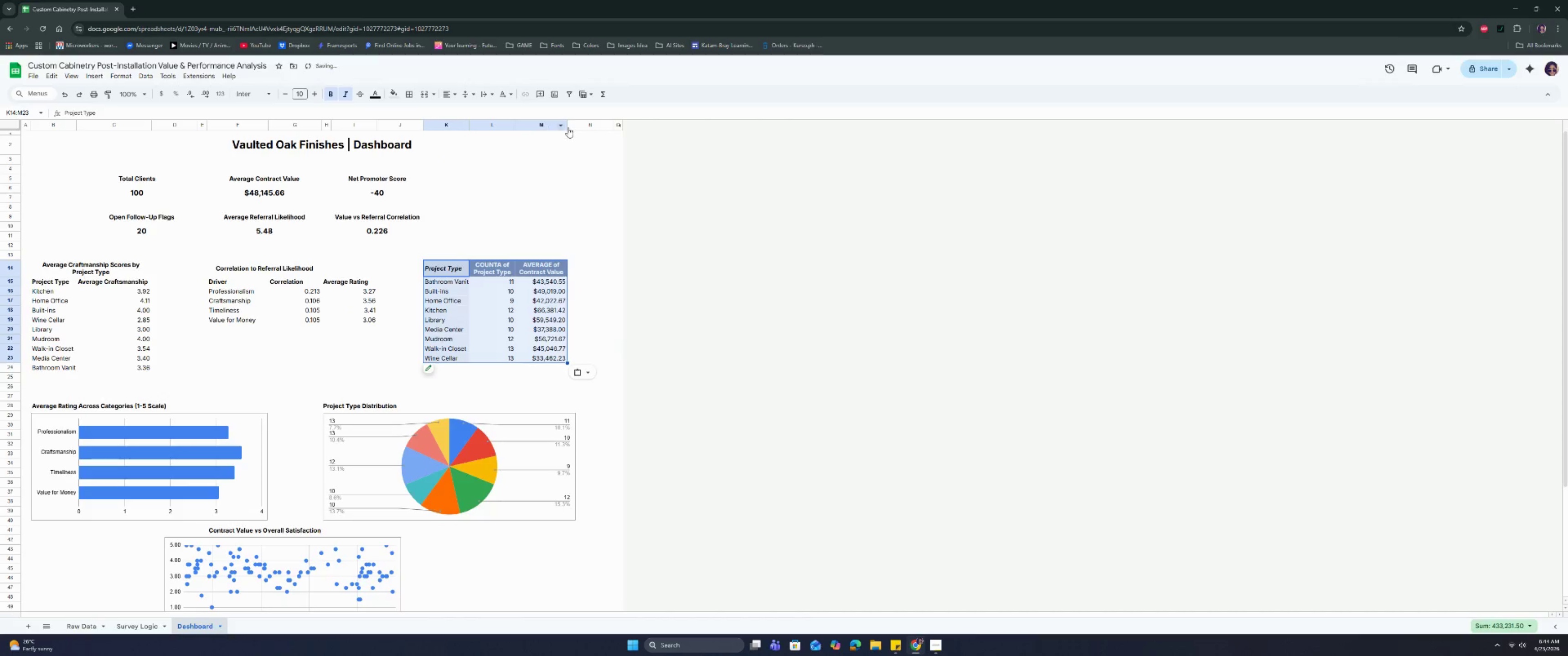 
left_click([590, 123])
 